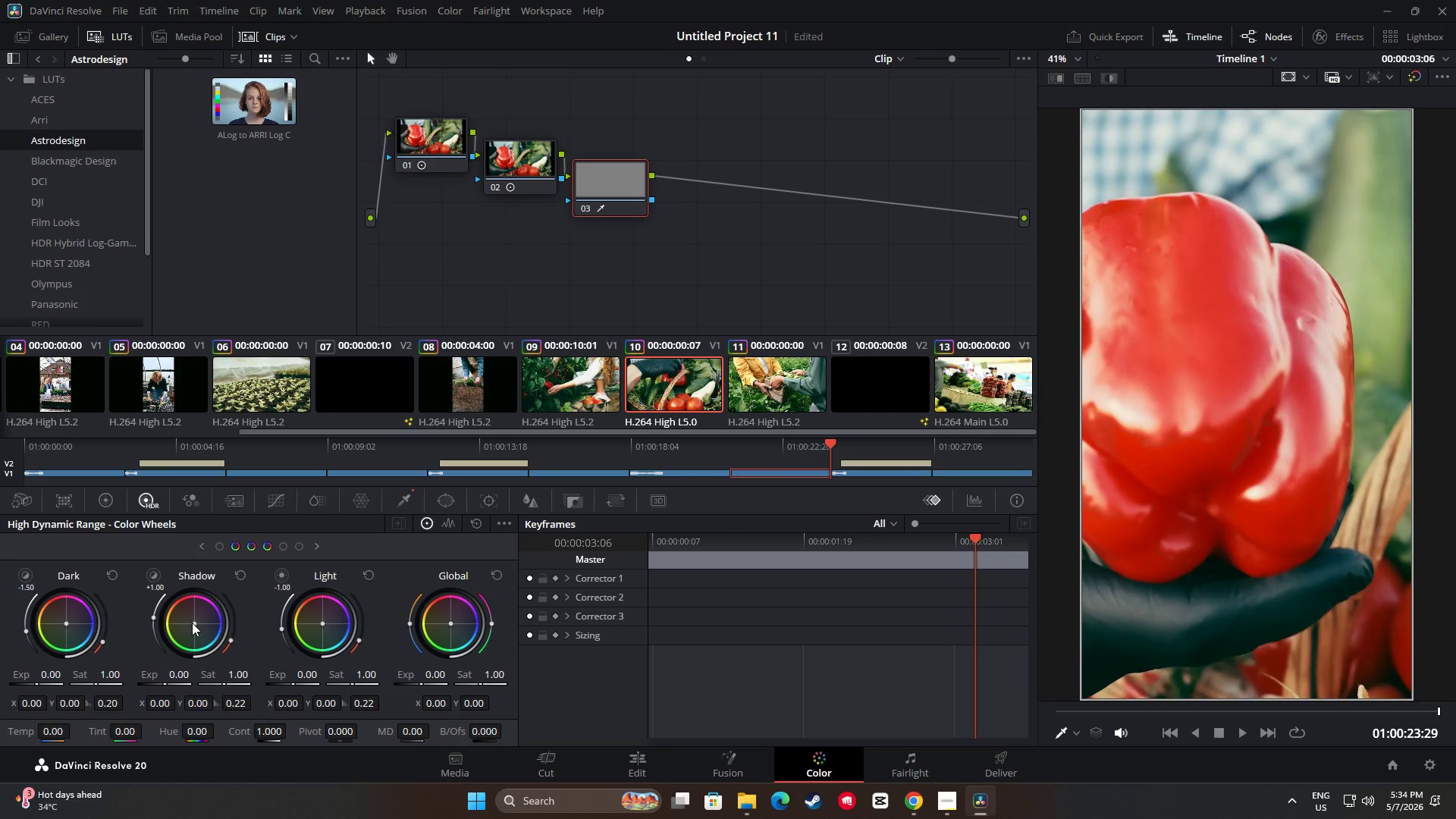 
wait(12.61)
 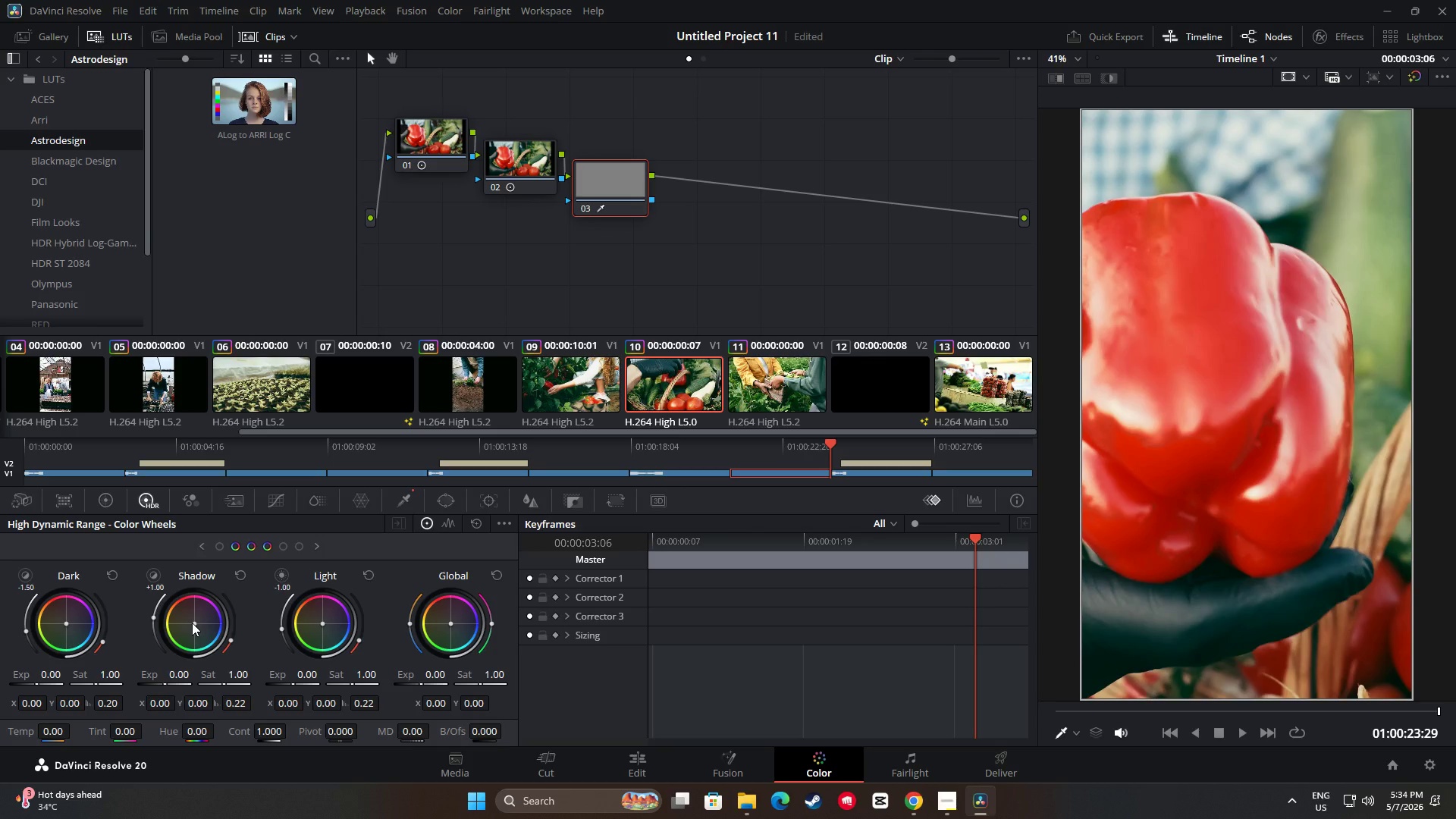 
left_click_drag(start_coordinate=[194, 622], to_coordinate=[197, 642])
 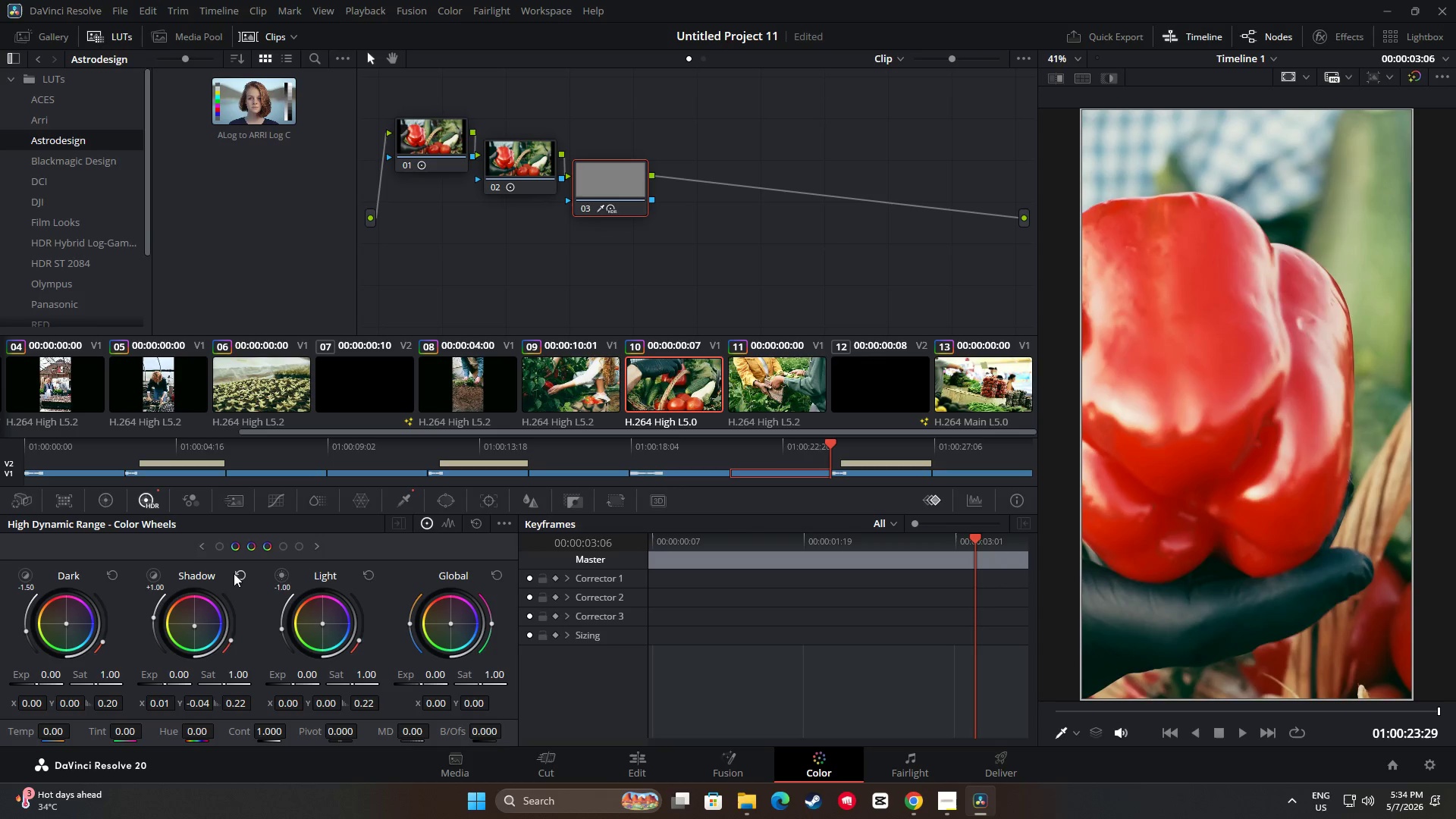 
left_click([236, 573])
 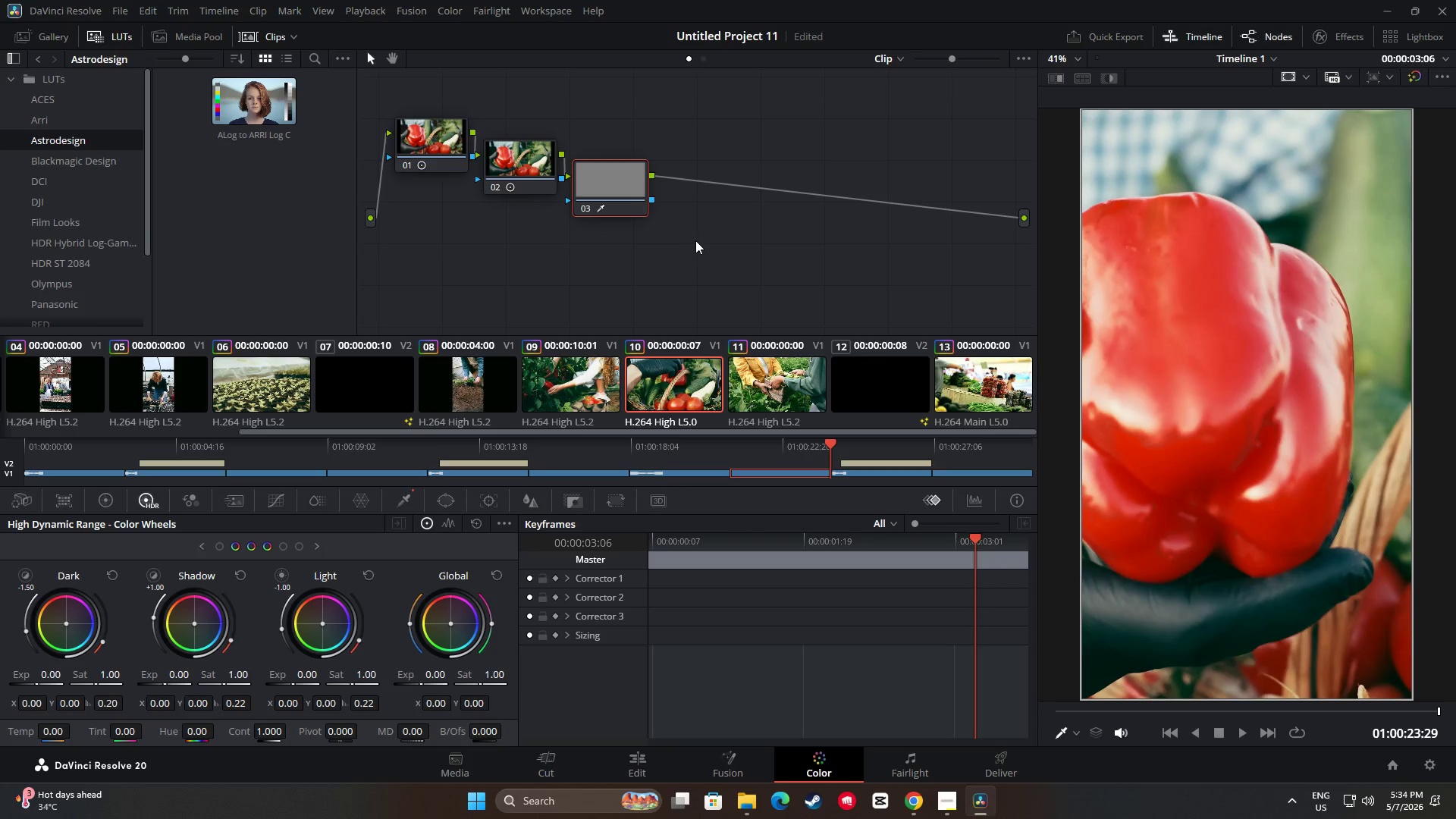 
key(Alt+AltLeft)
 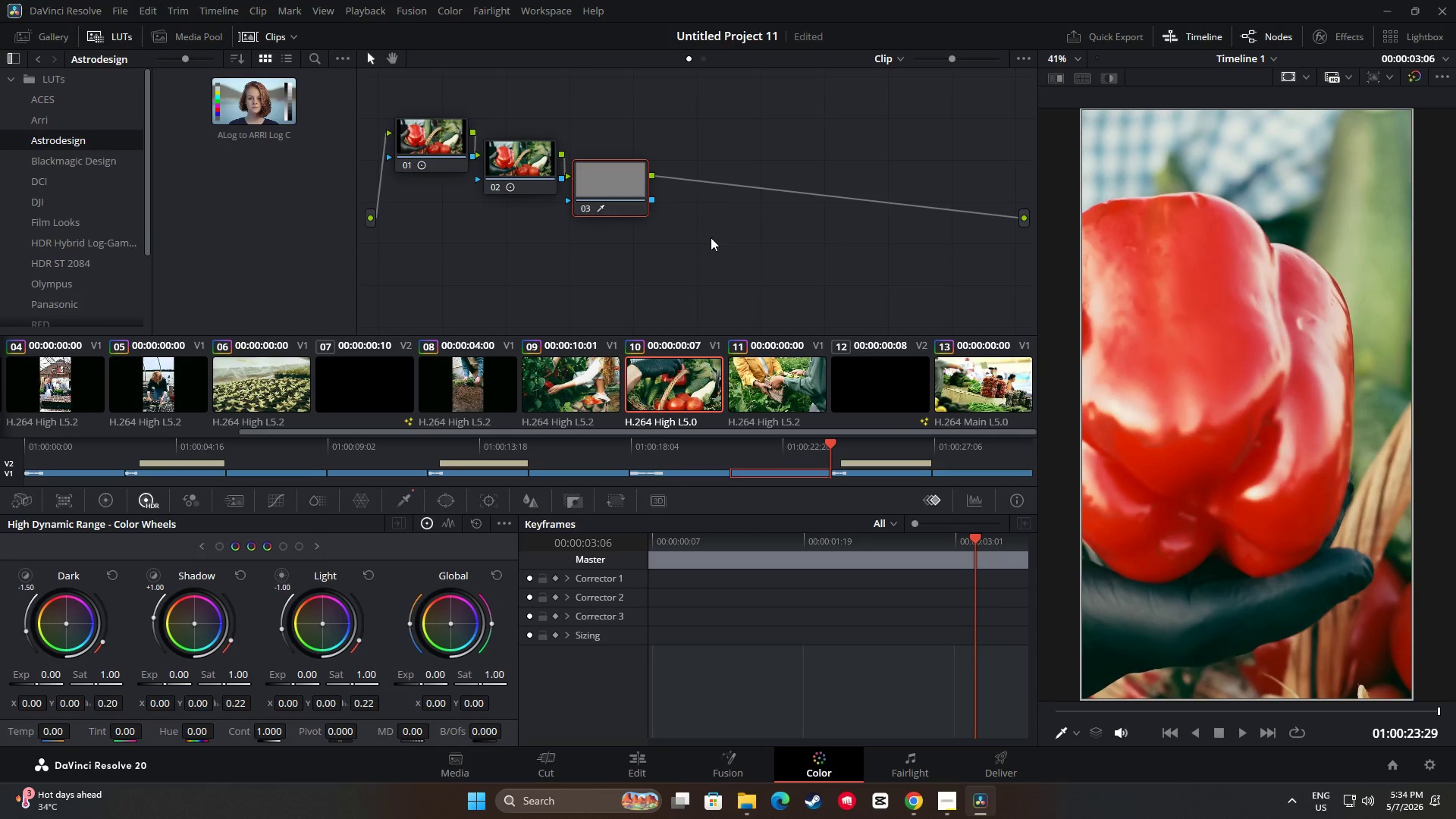 
key(Alt+S)
 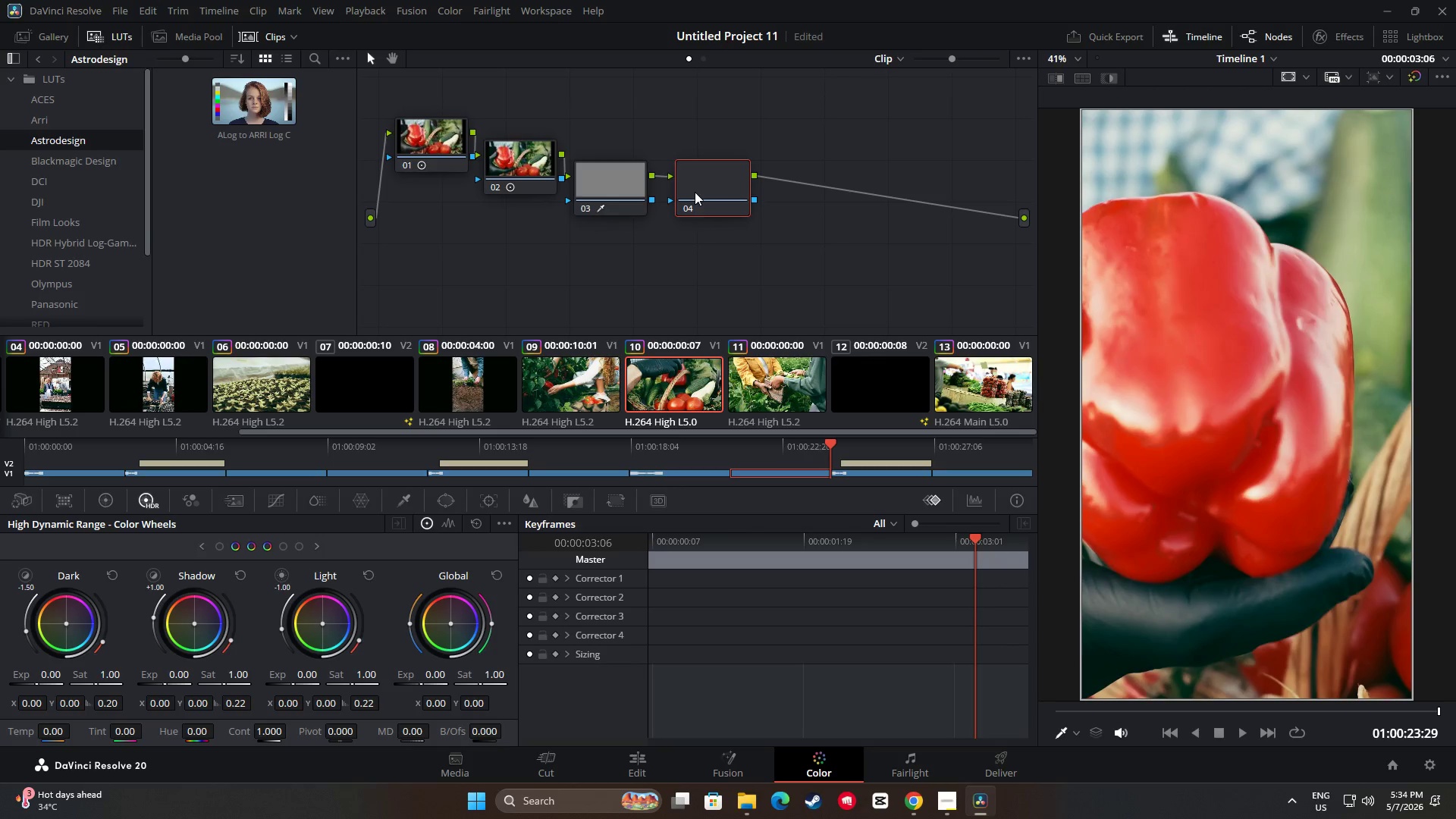 
left_click_drag(start_coordinate=[698, 192], to_coordinate=[684, 213])
 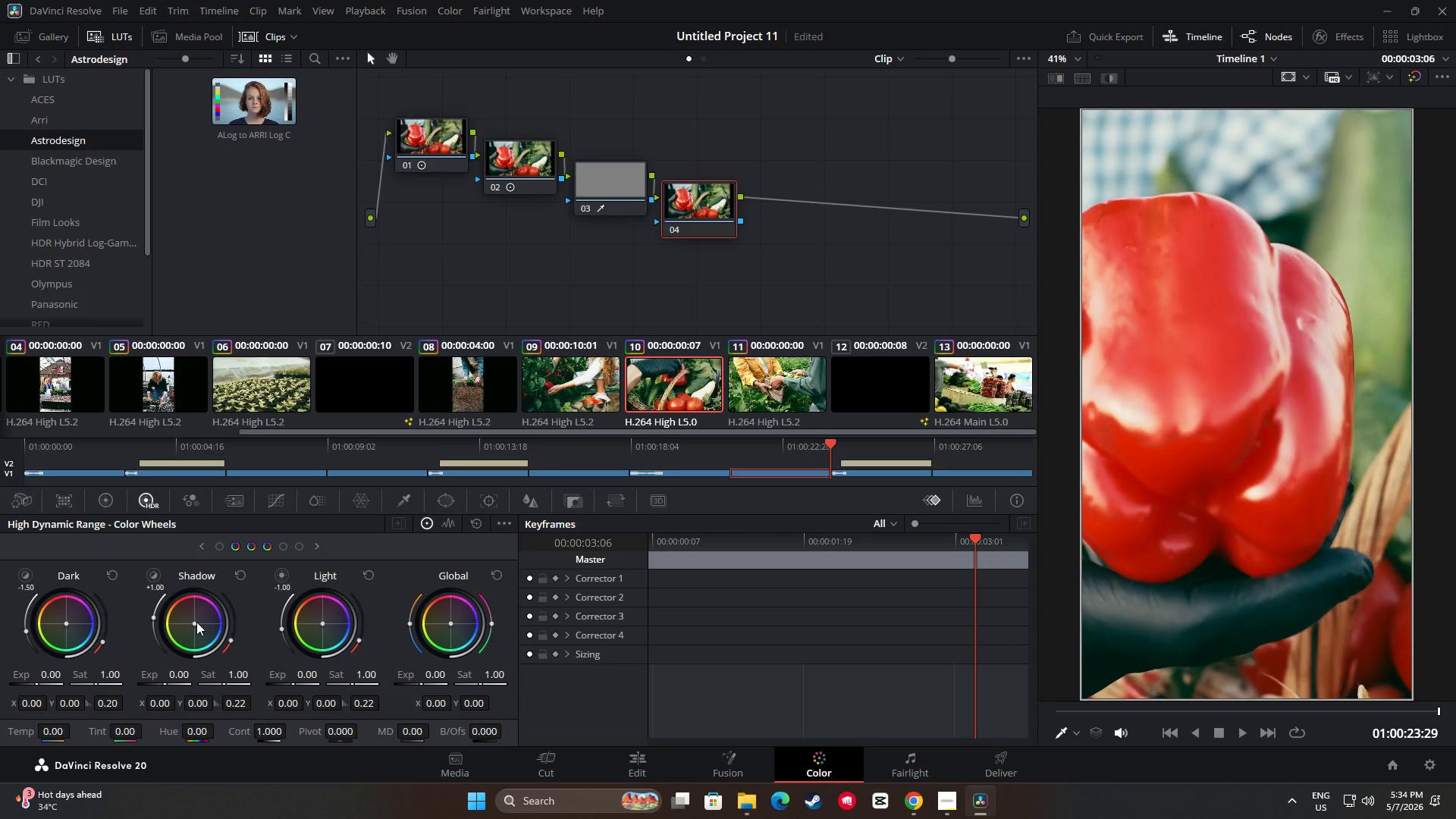 
left_click_drag(start_coordinate=[195, 622], to_coordinate=[205, 657])
 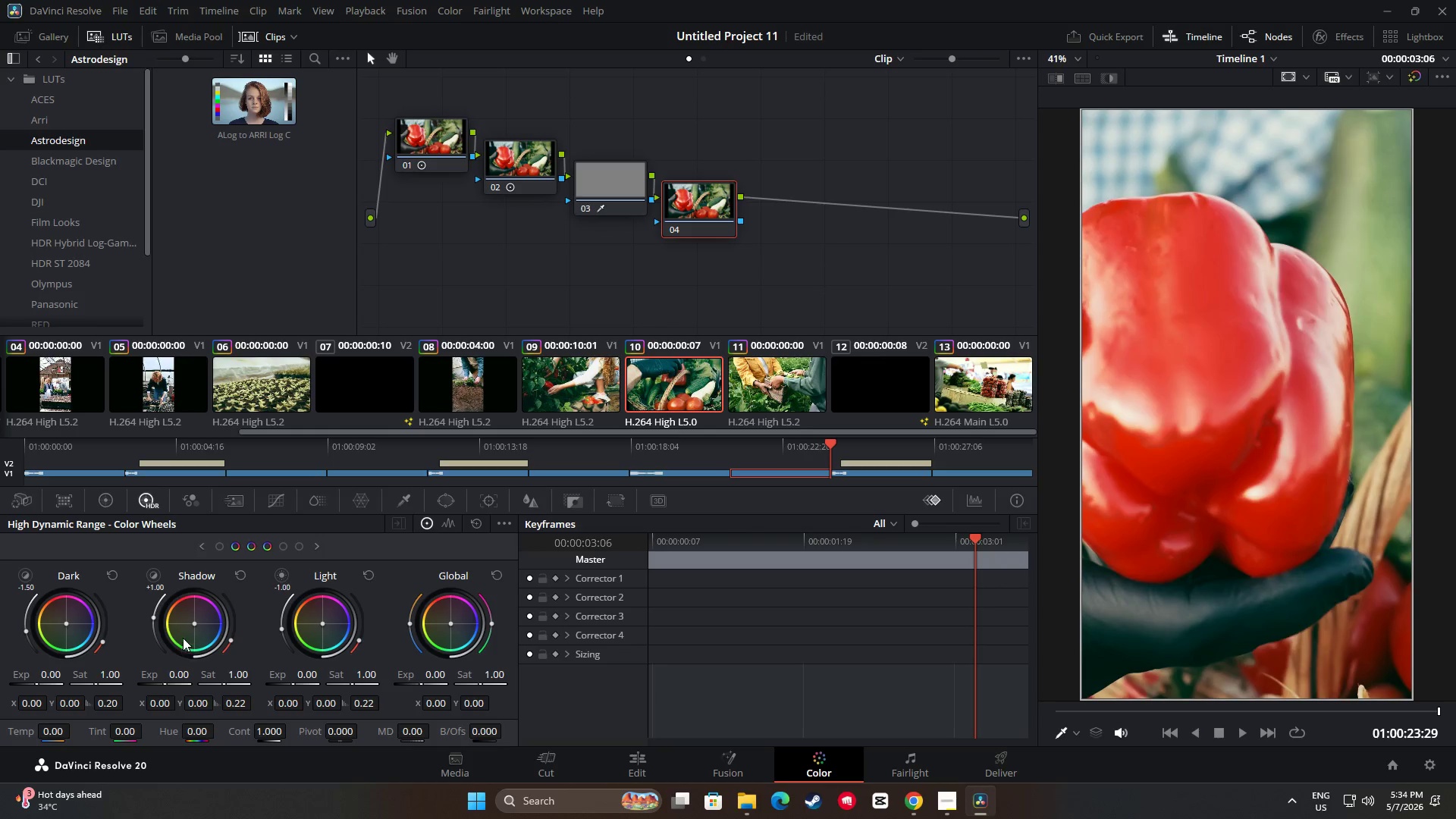 
left_click_drag(start_coordinate=[192, 623], to_coordinate=[117, 666])
 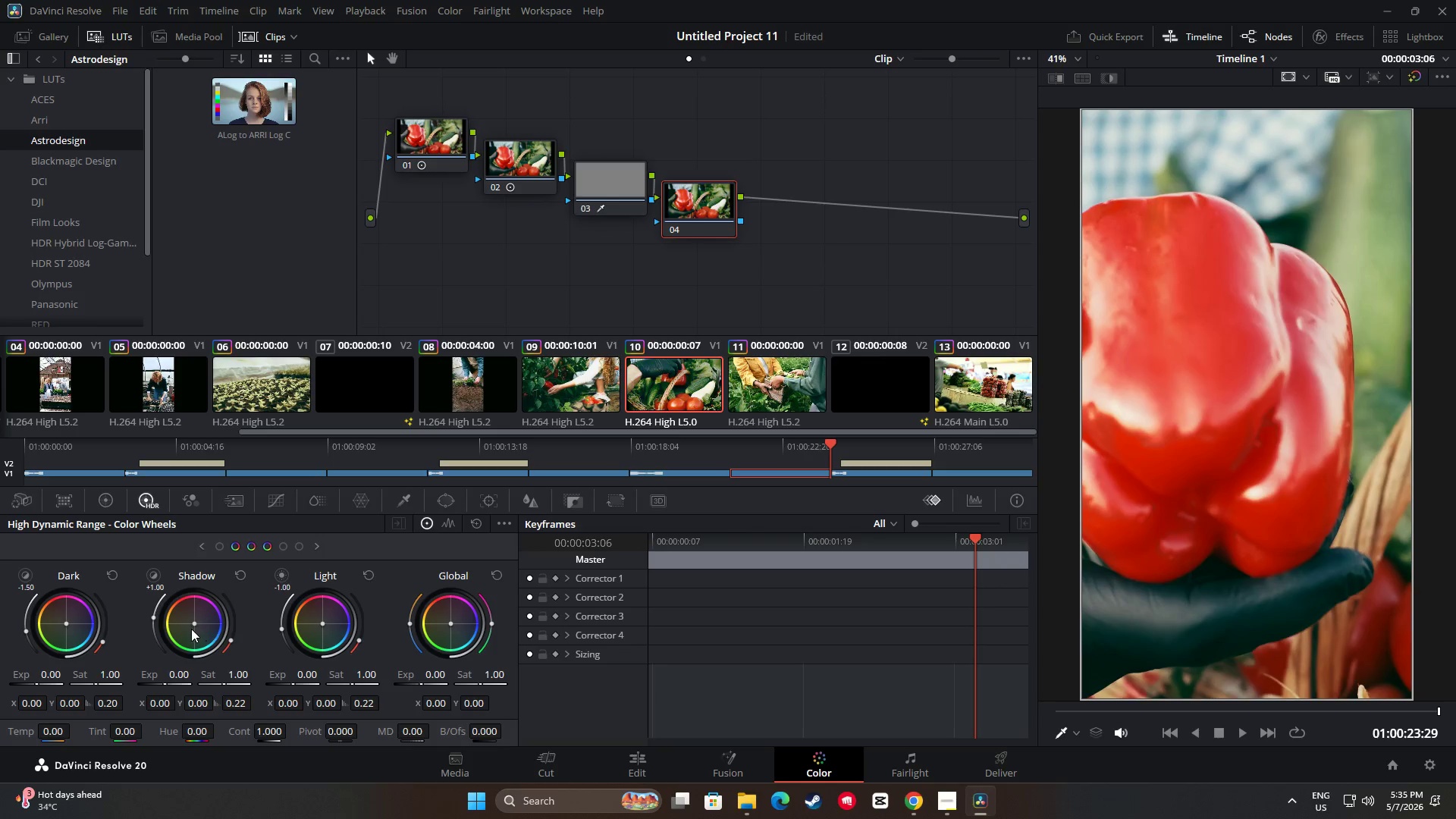 
left_click_drag(start_coordinate=[195, 623], to_coordinate=[215, 642])
 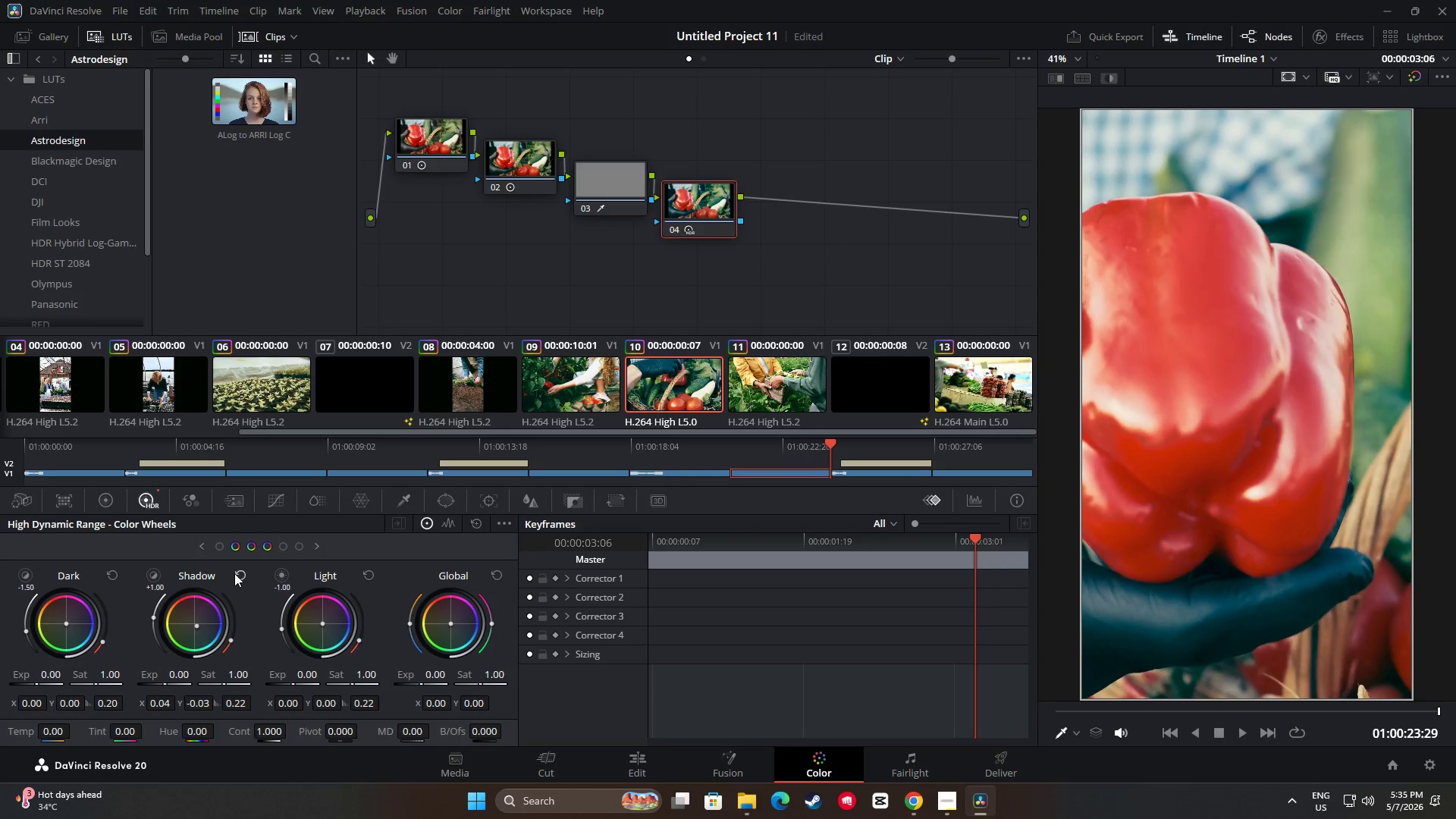 
left_click([238, 571])
 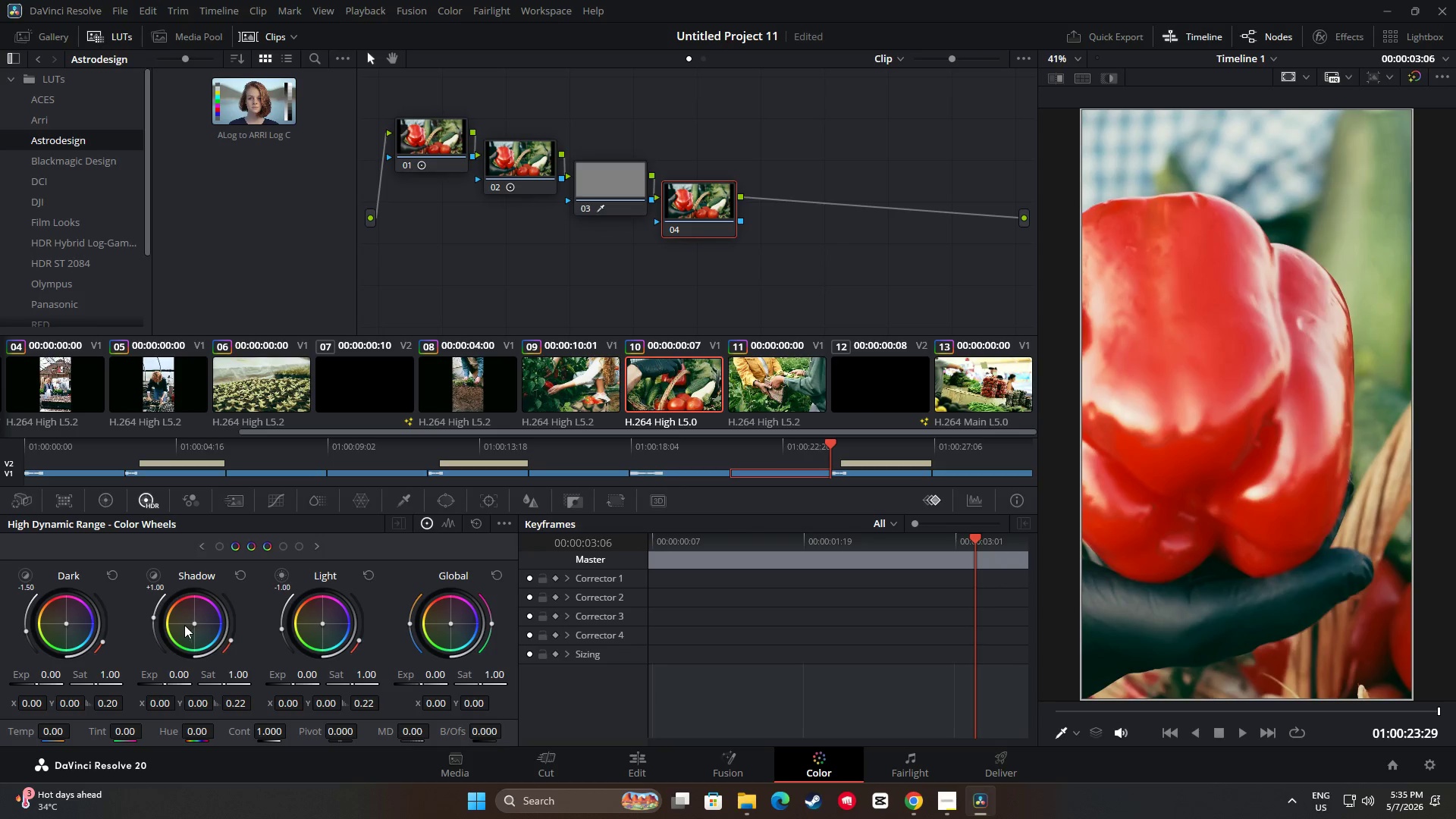 
left_click_drag(start_coordinate=[194, 623], to_coordinate=[199, 642])
 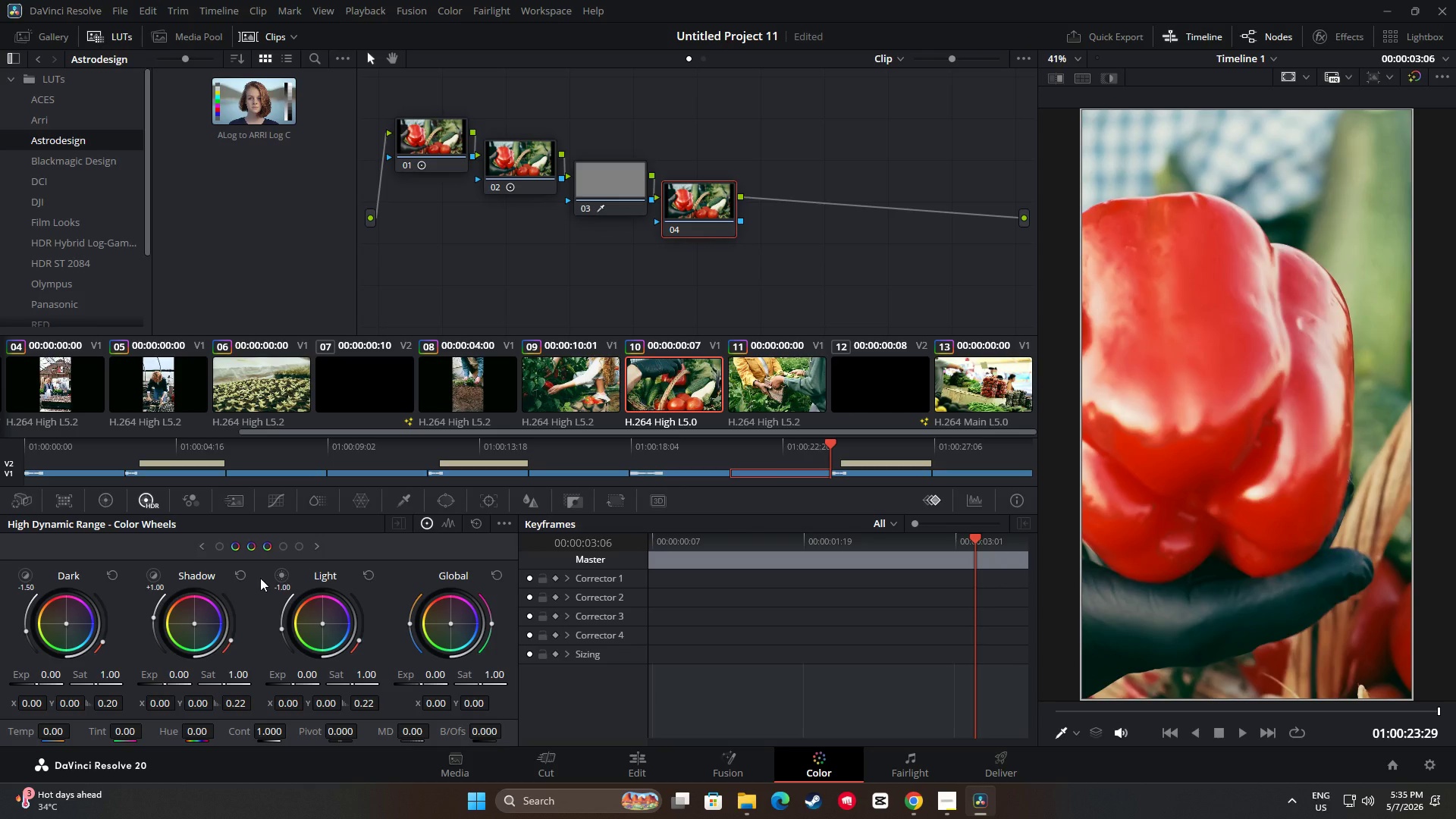 
wait(13.11)
 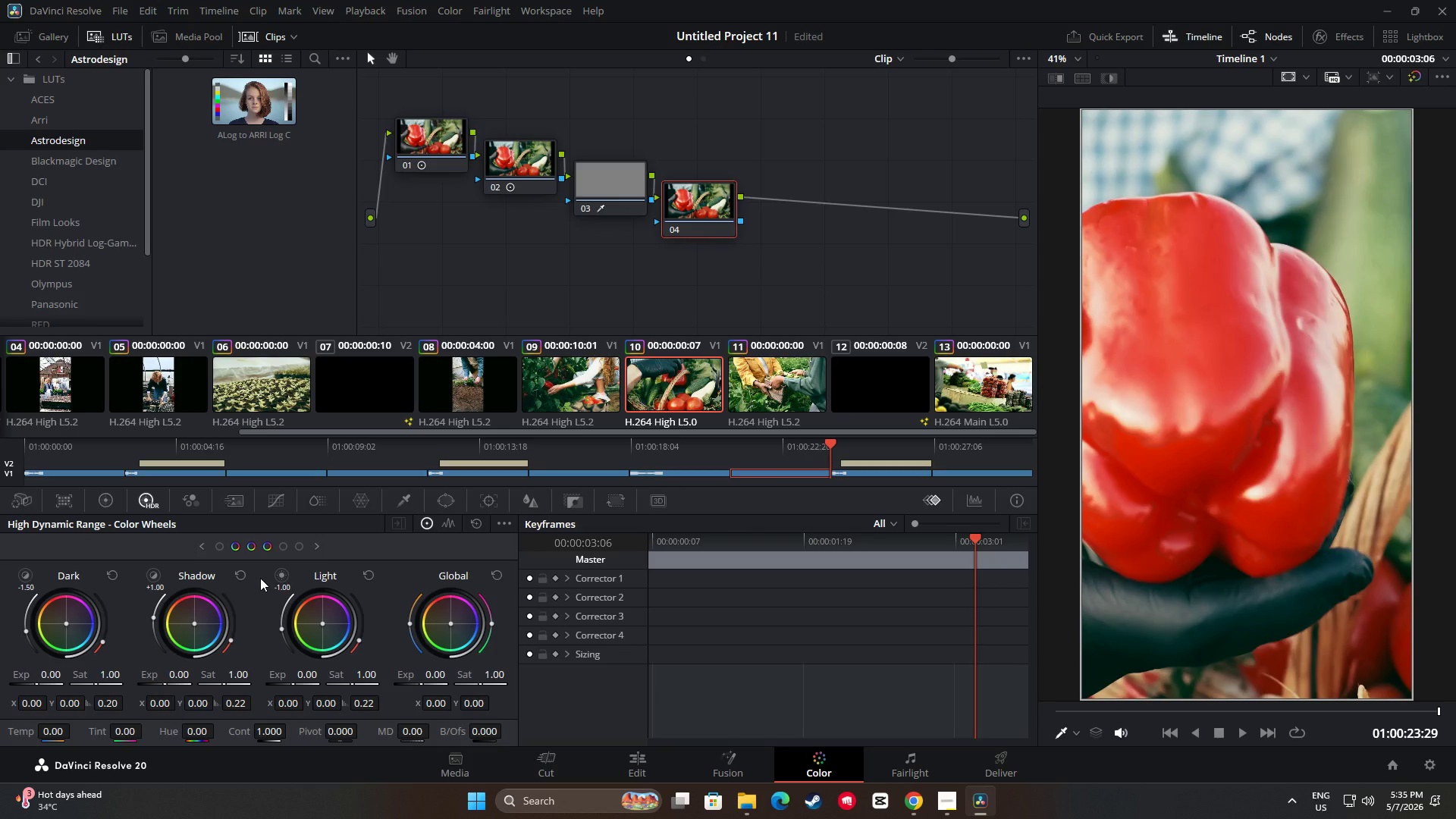 
left_click_drag(start_coordinate=[275, 732], to_coordinate=[706, 409])
 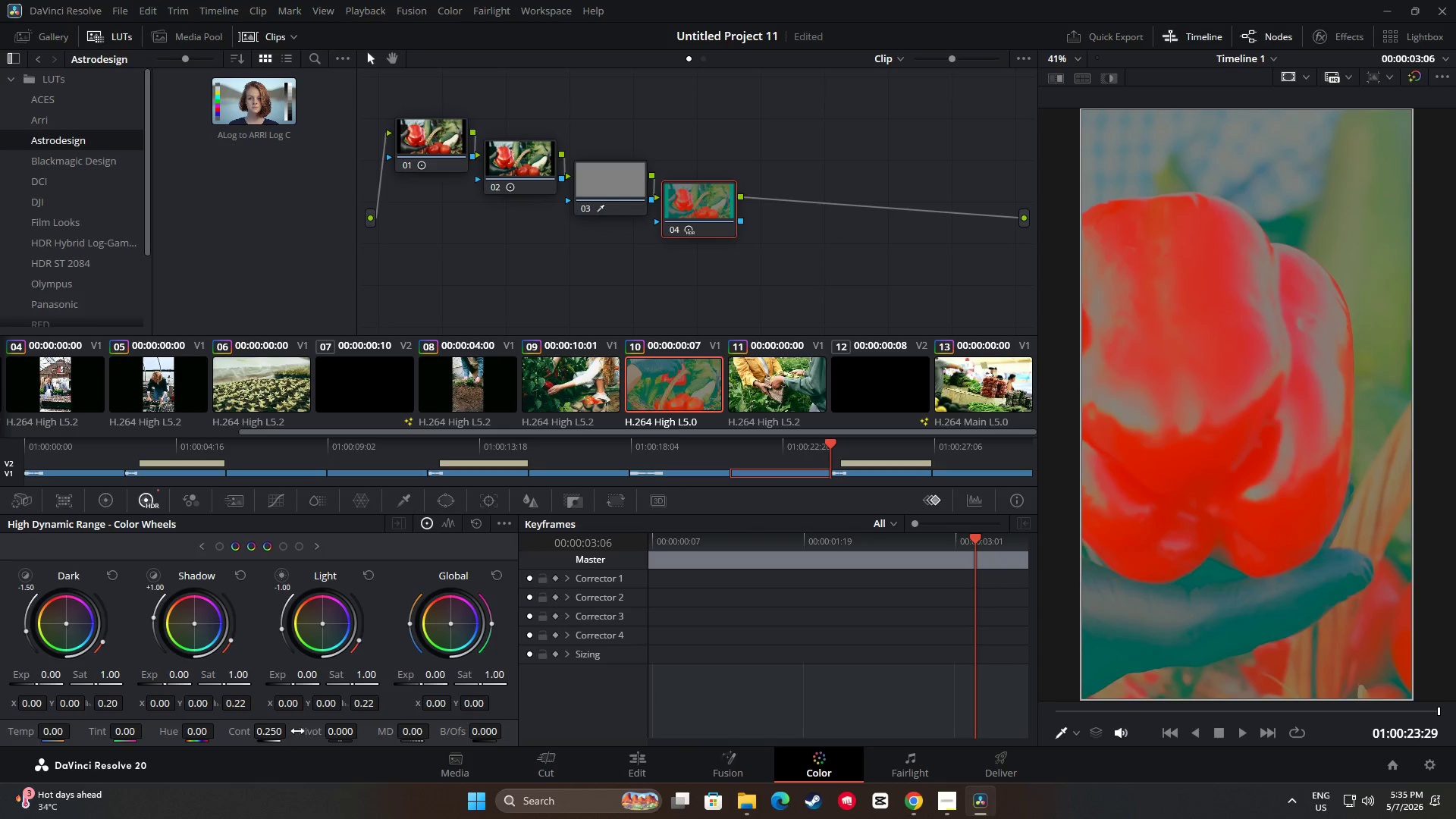 
key(Control+Z)
 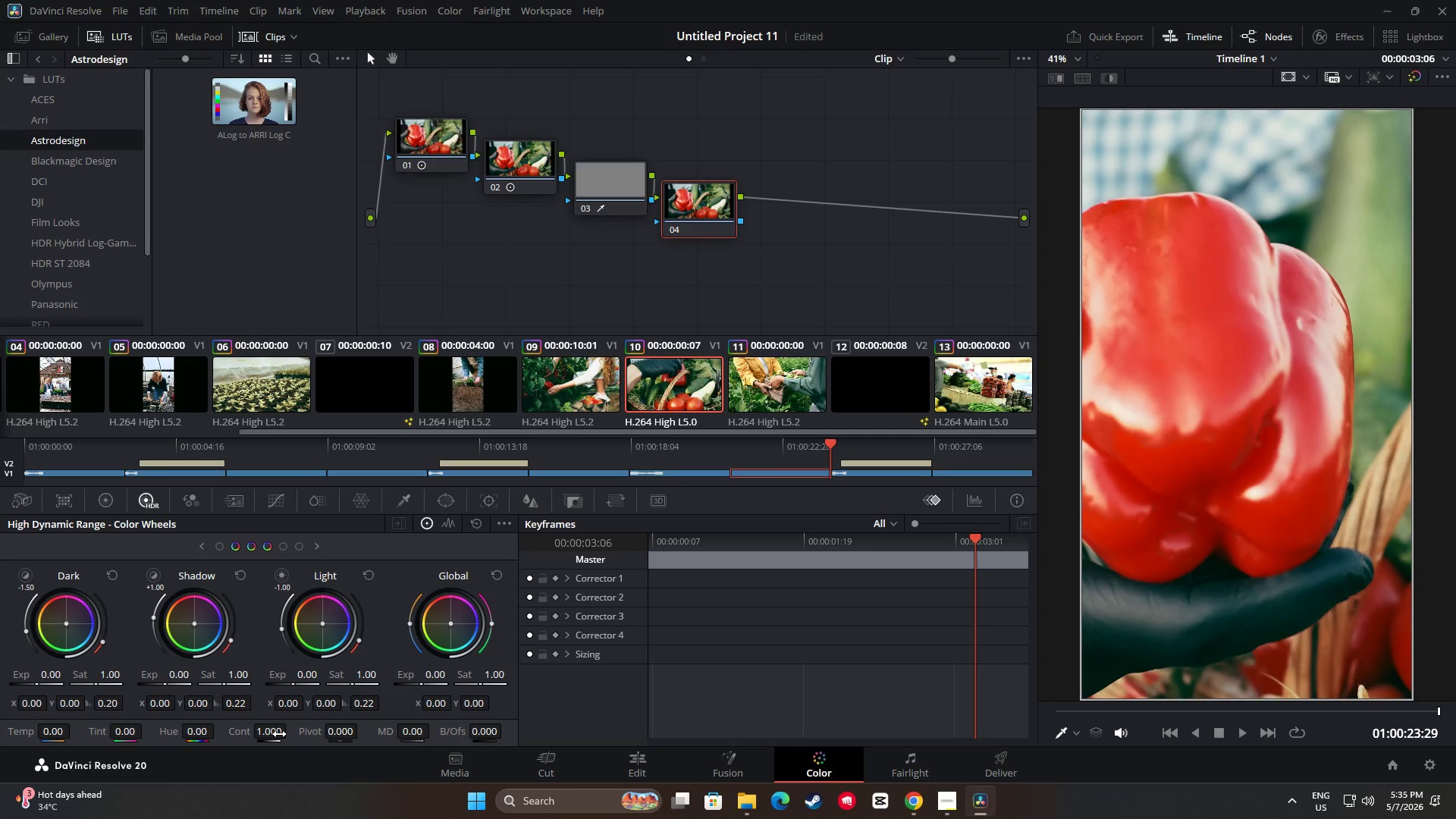 
left_click_drag(start_coordinate=[278, 733], to_coordinate=[277, 736])
 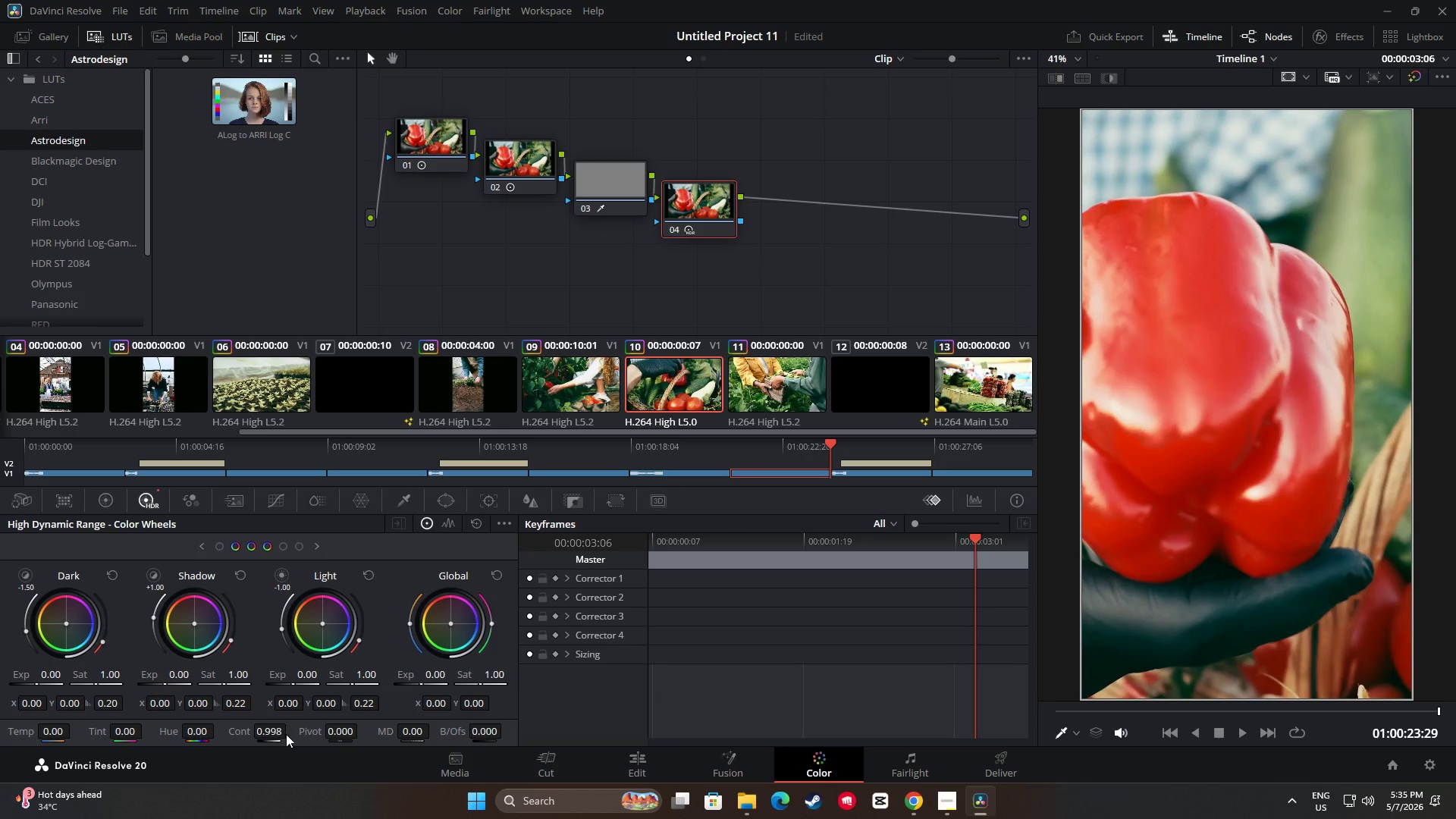 
key(Control+Z)
 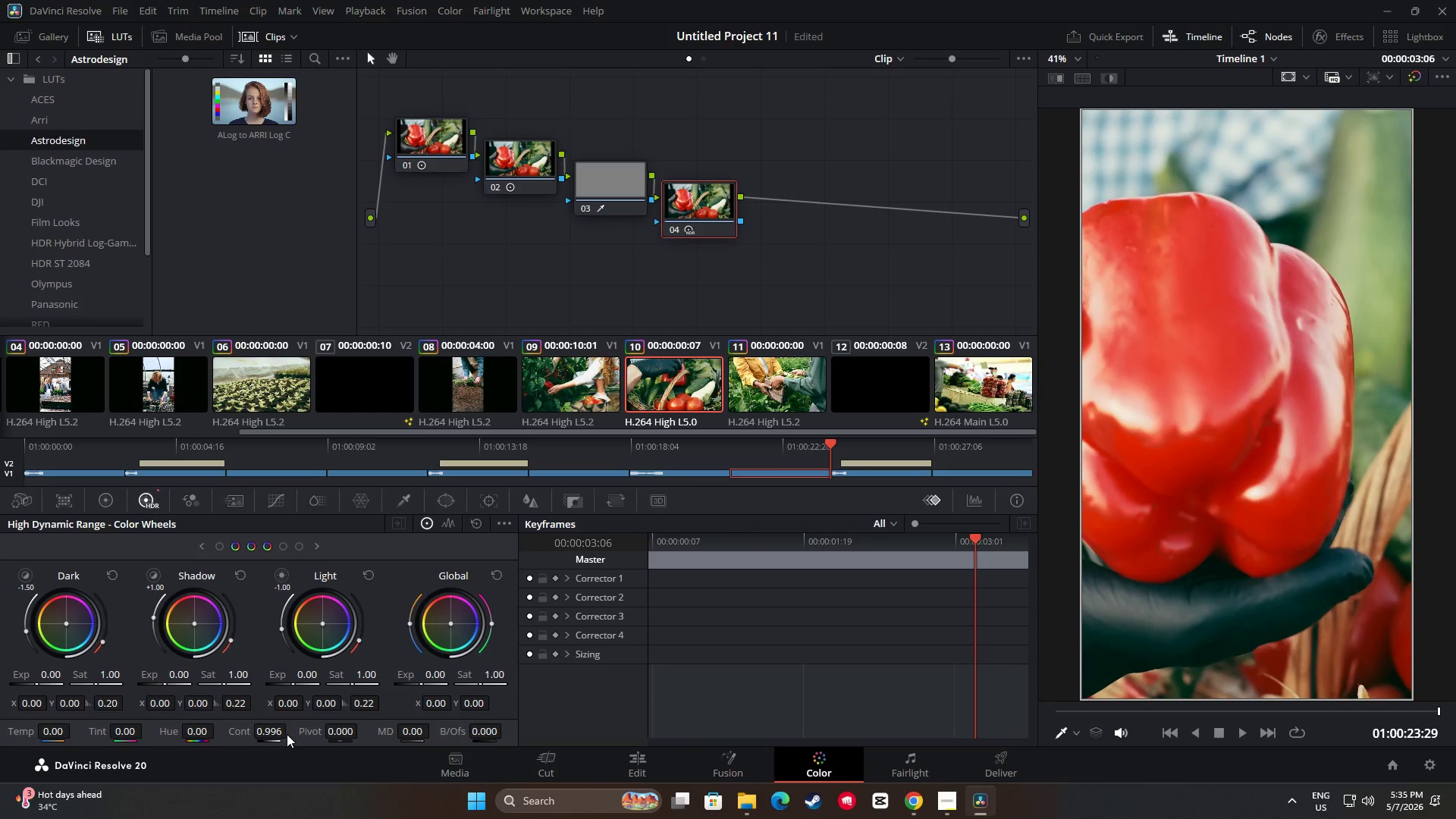 
key(Control+Z)
 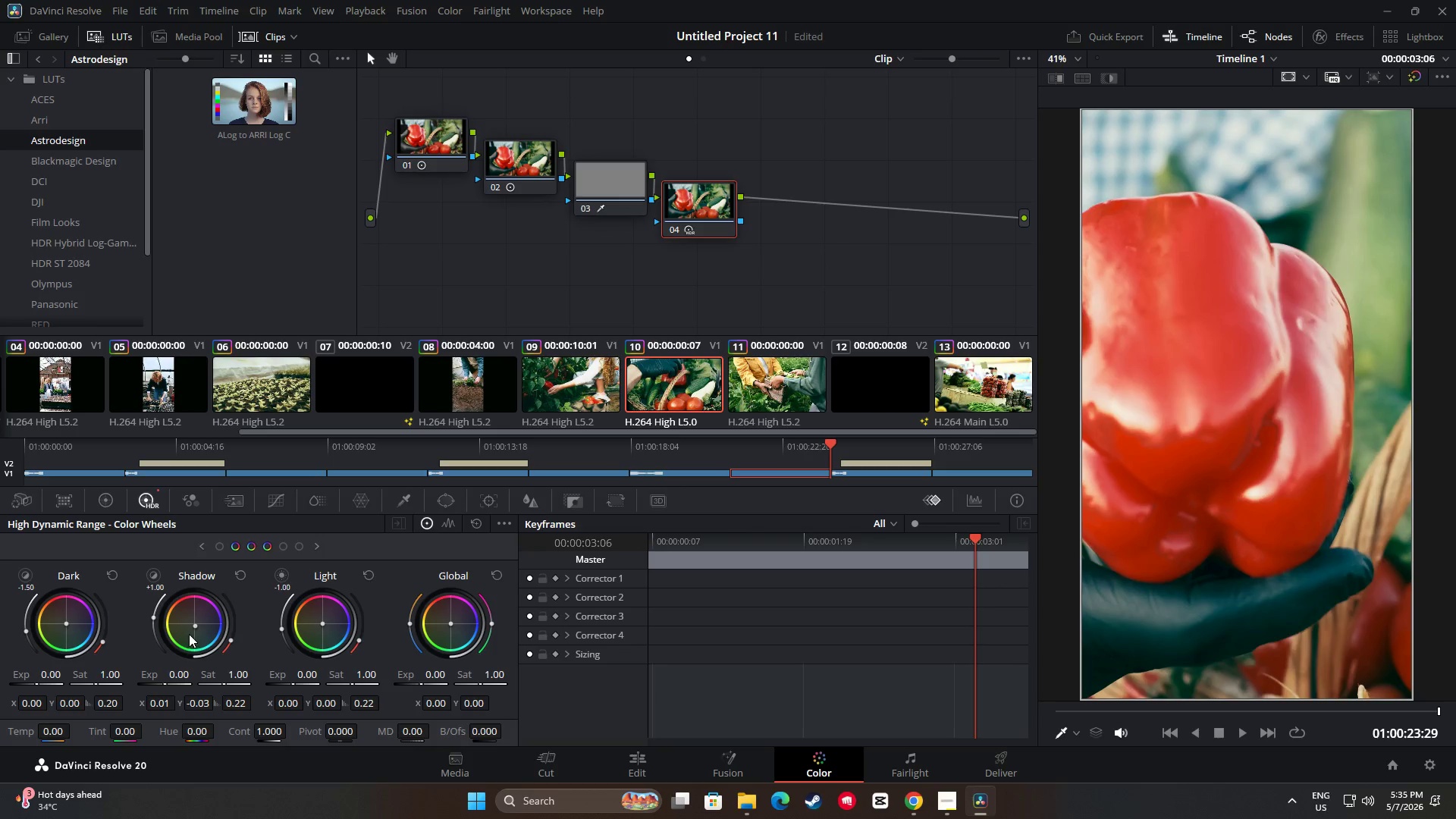 
left_click([245, 572])
 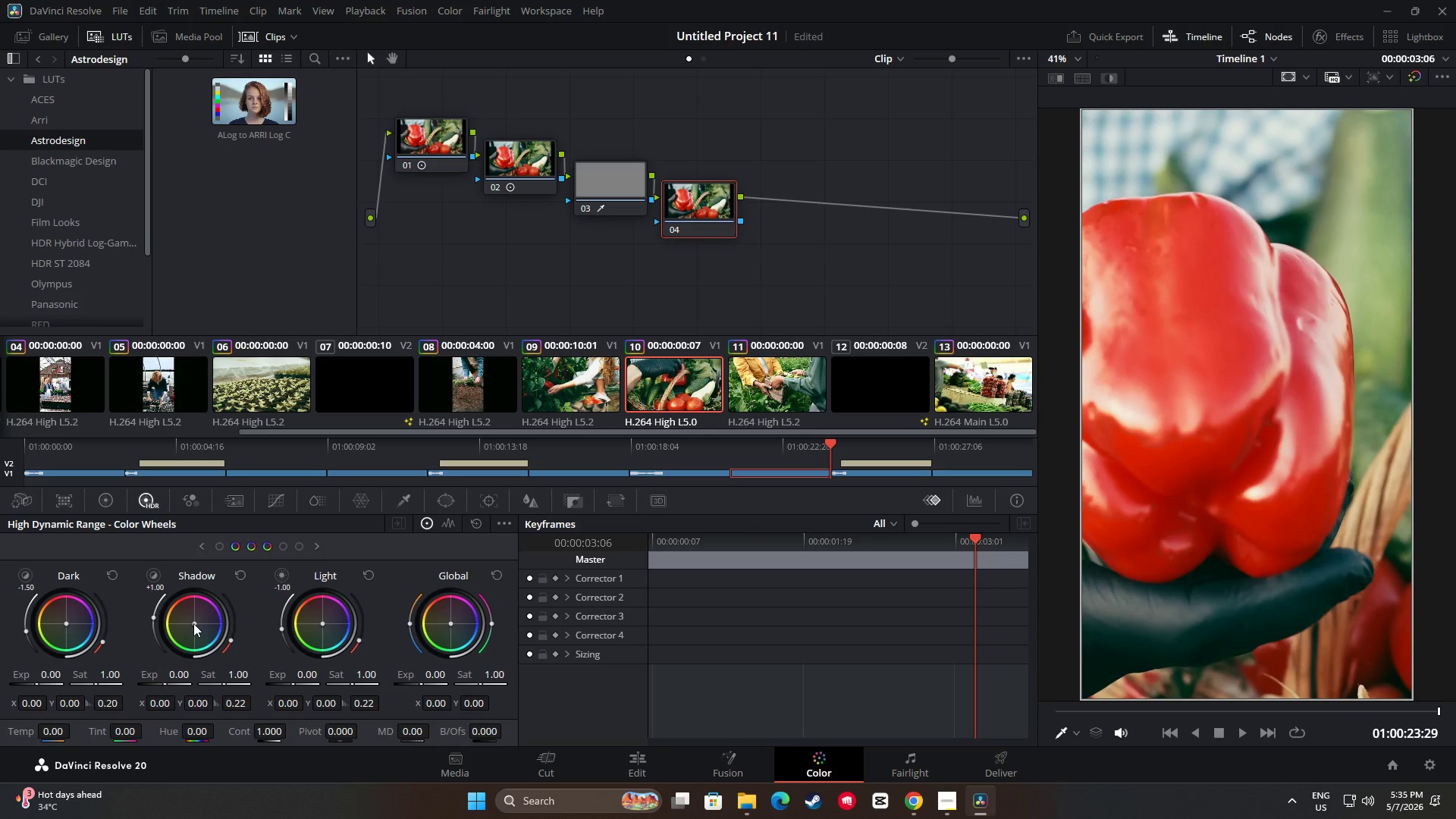 
left_click([402, 504])
 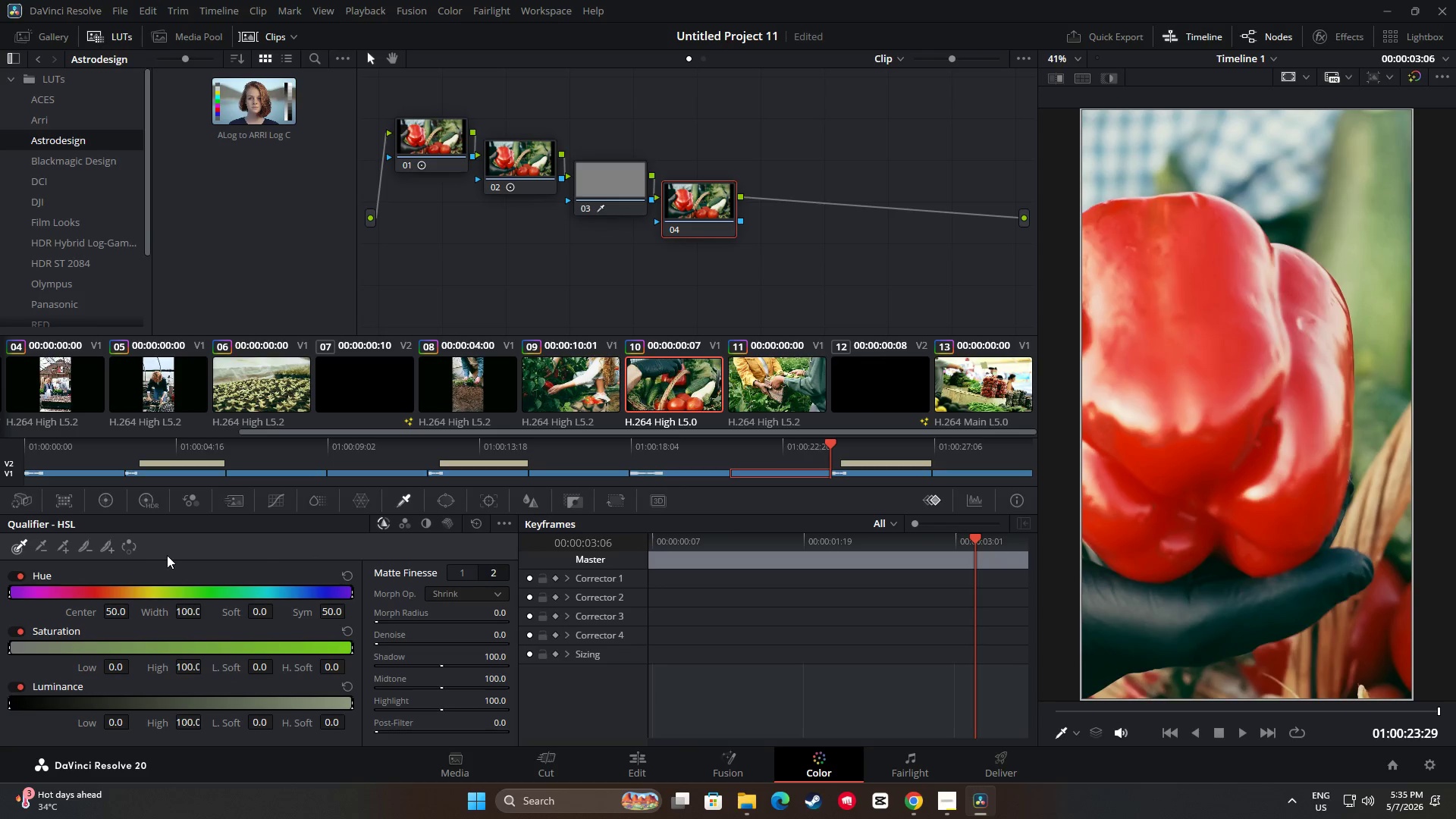 
wait(8.33)
 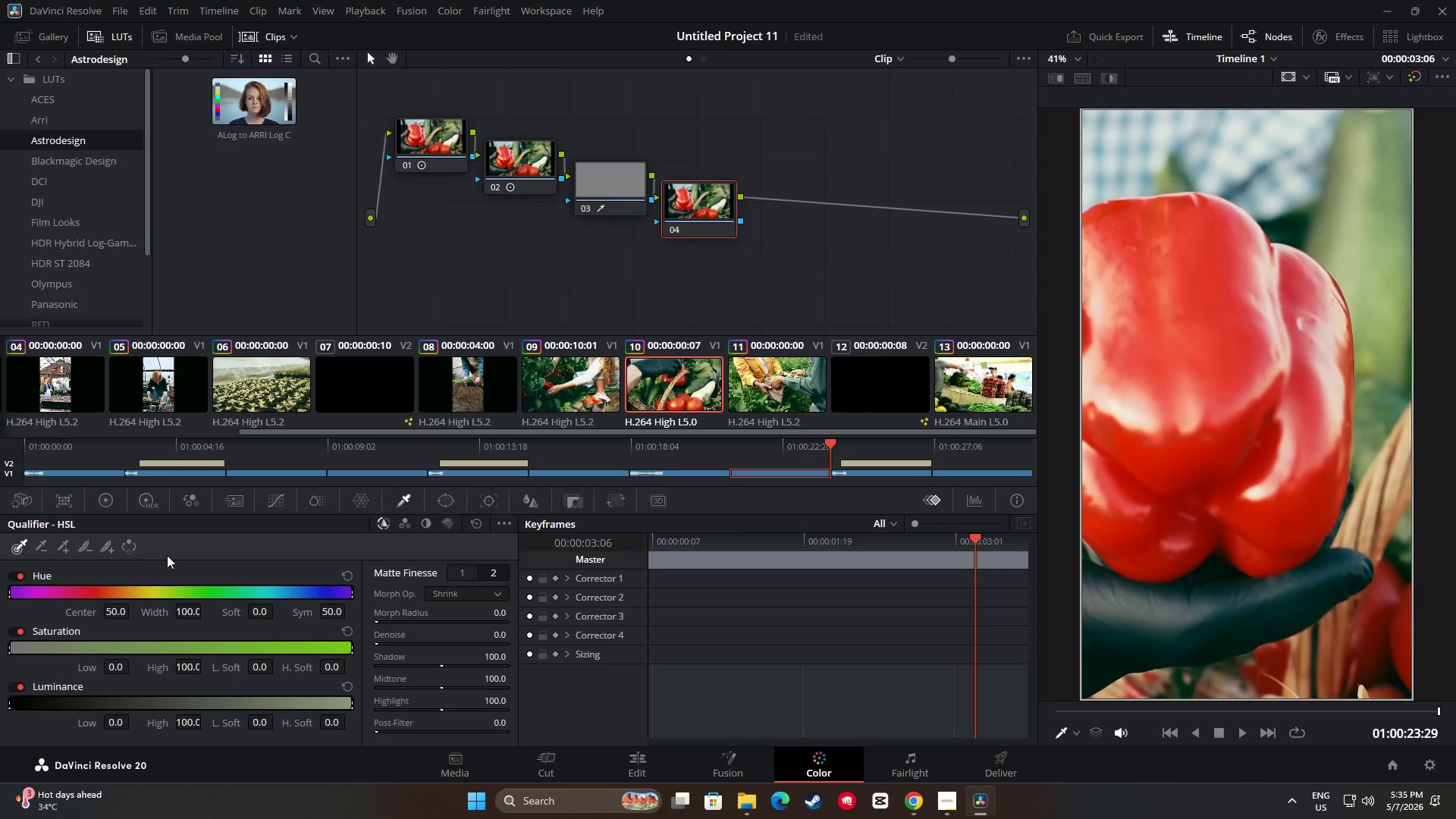 
left_click_drag(start_coordinate=[8, 704], to_coordinate=[0, 707])
 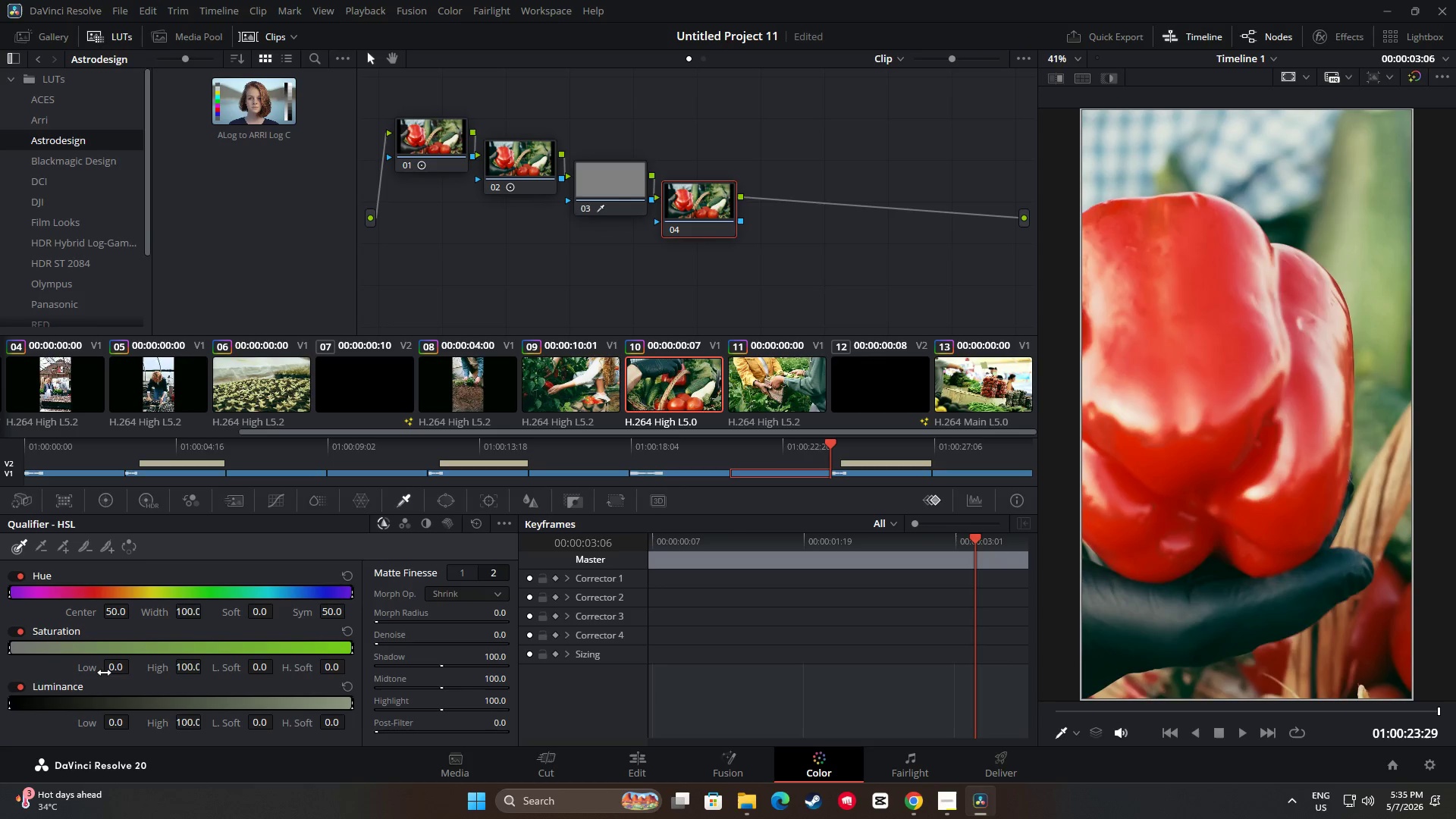 
left_click_drag(start_coordinate=[694, 261], to_coordinate=[692, 256])
 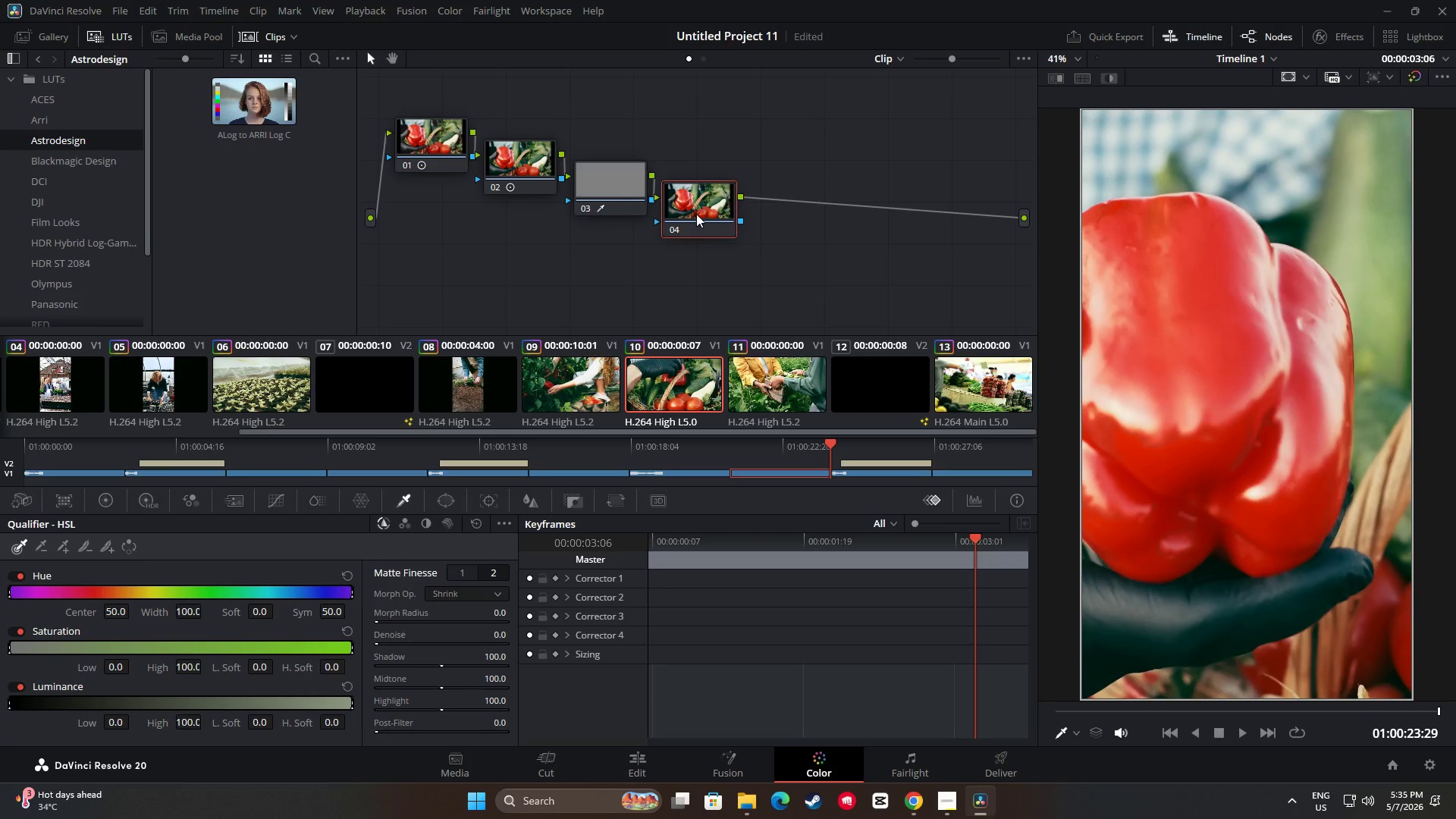 
double_click([696, 214])
 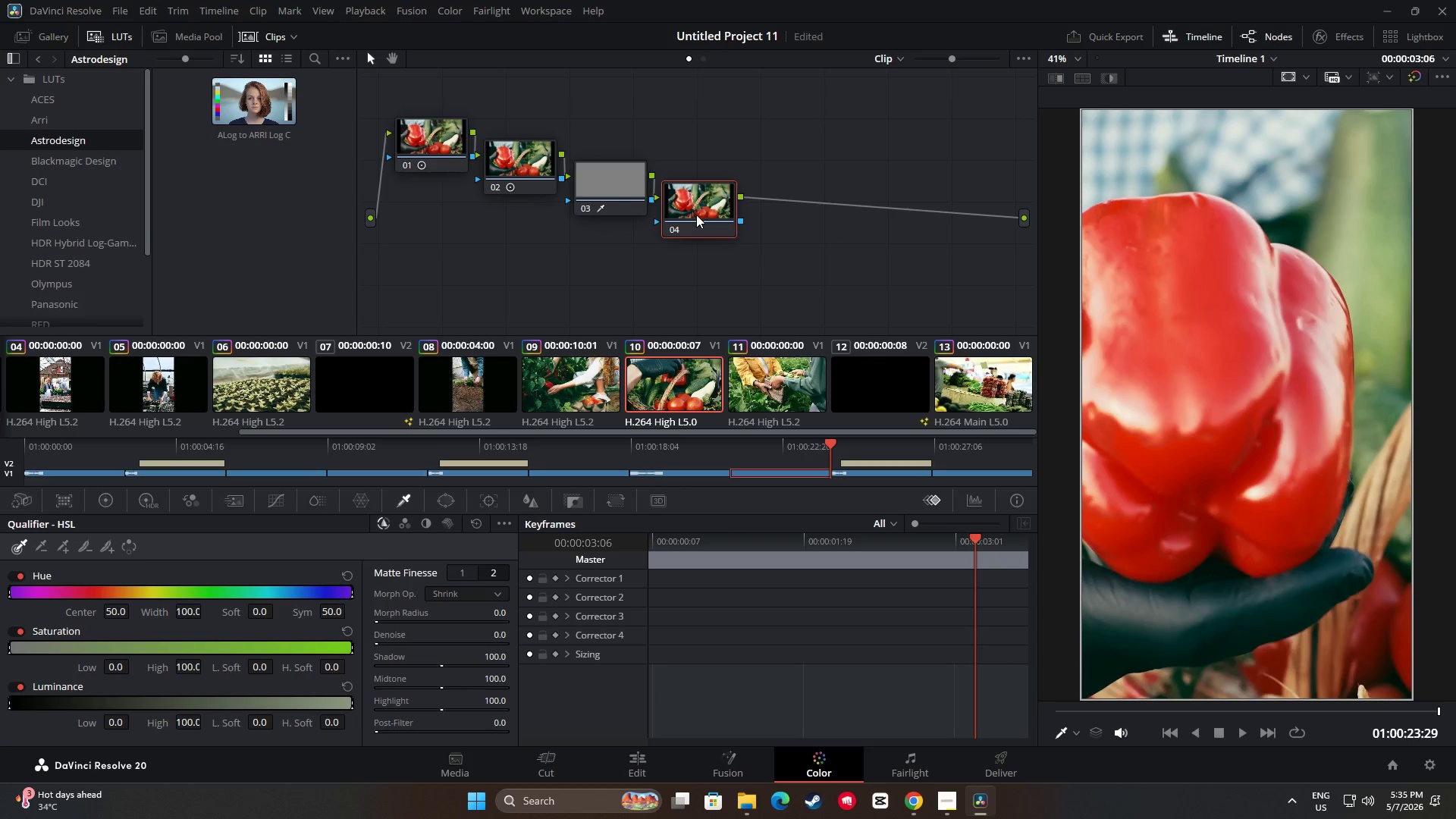 
key(Backspace)
 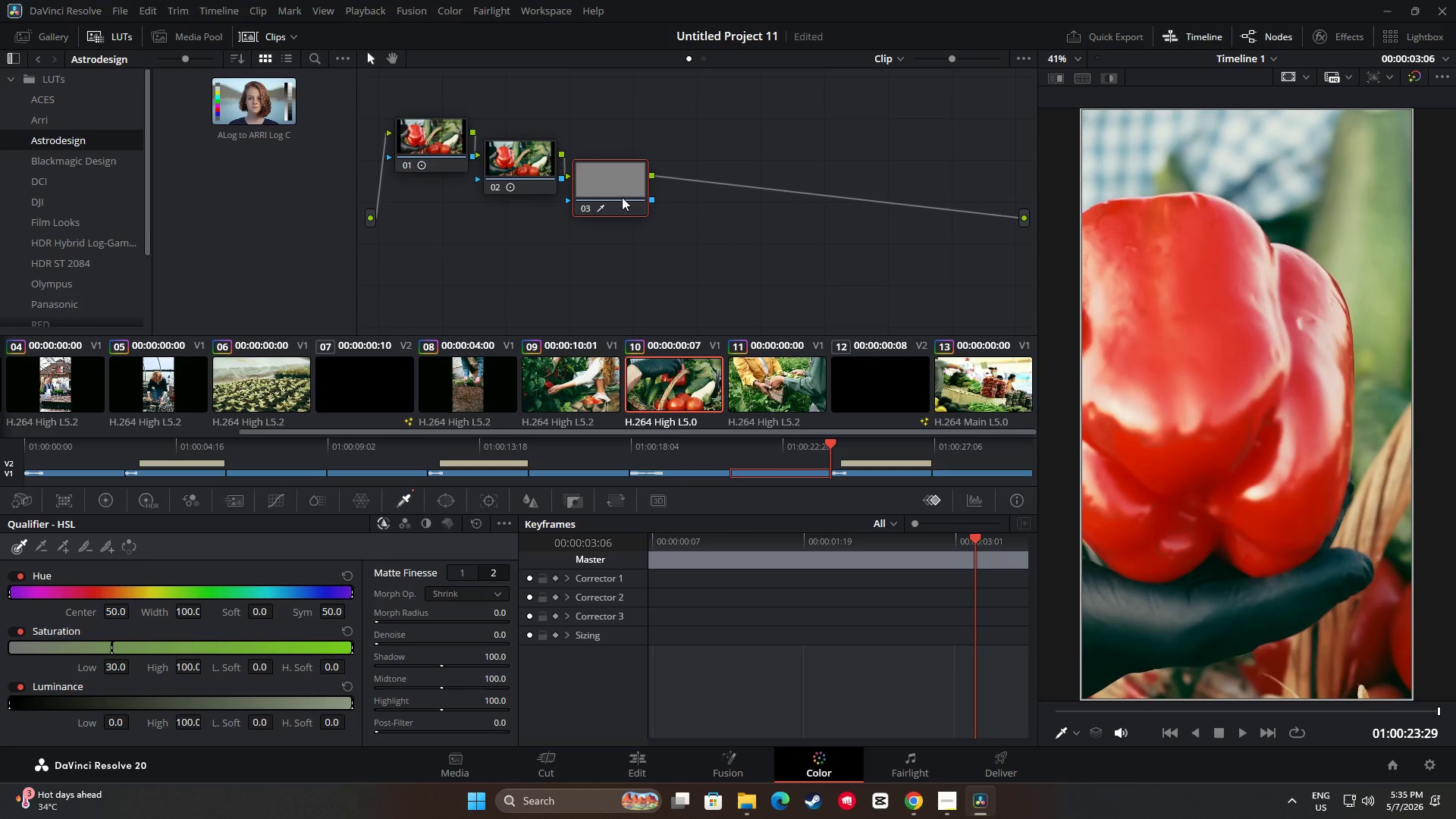 
left_click([617, 191])
 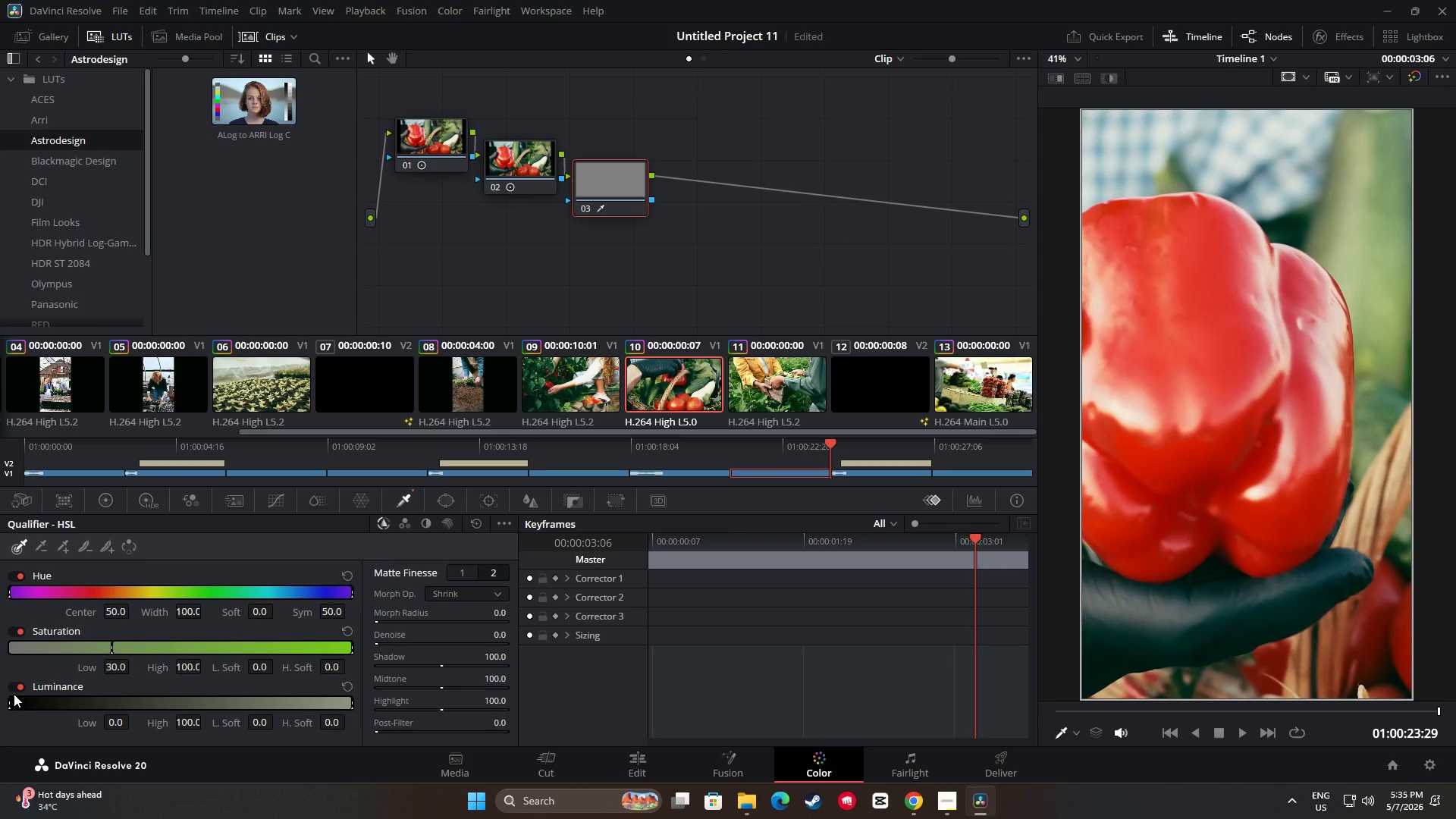 
double_click([16, 688])
 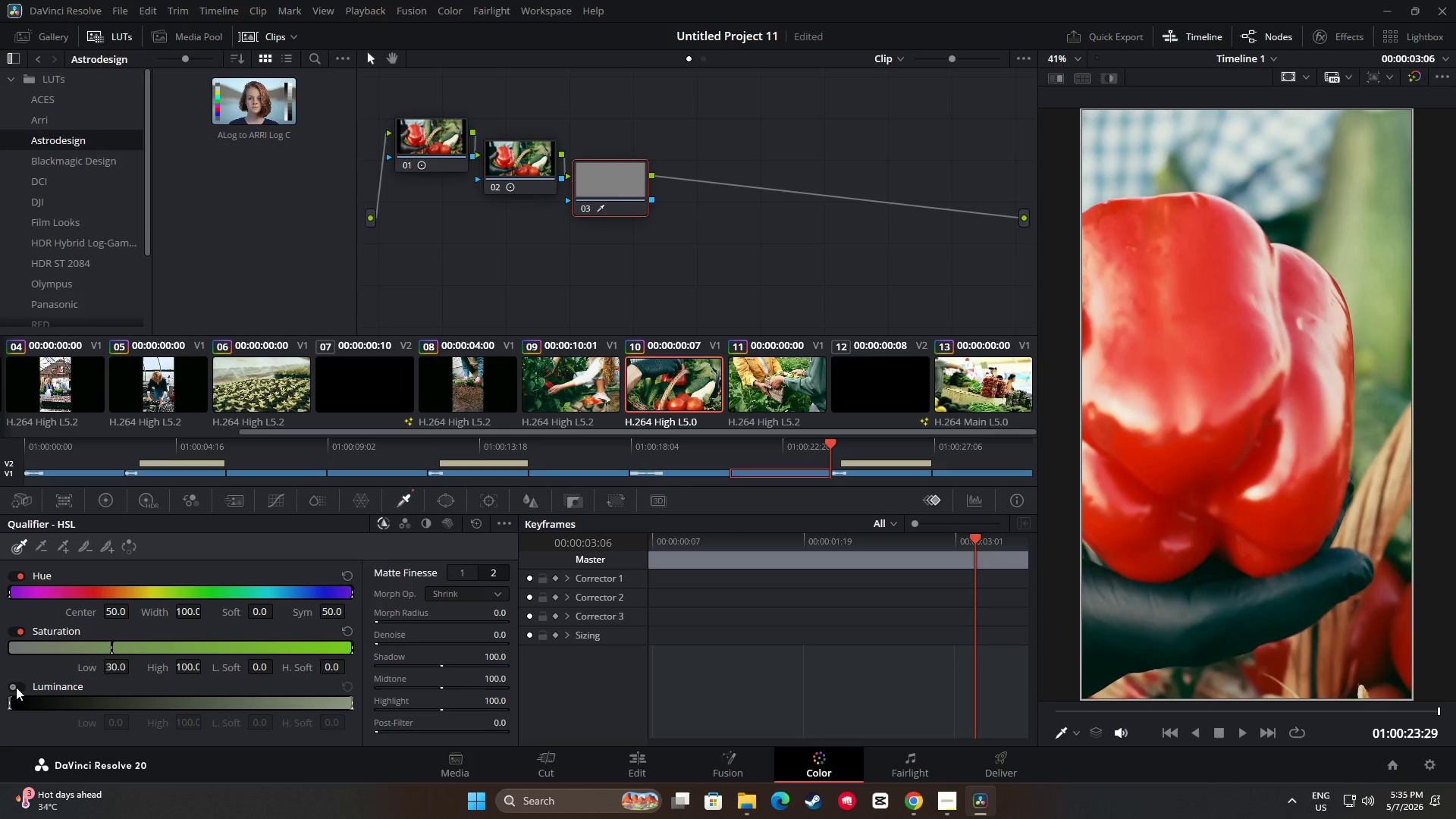 
left_click([16, 687])
 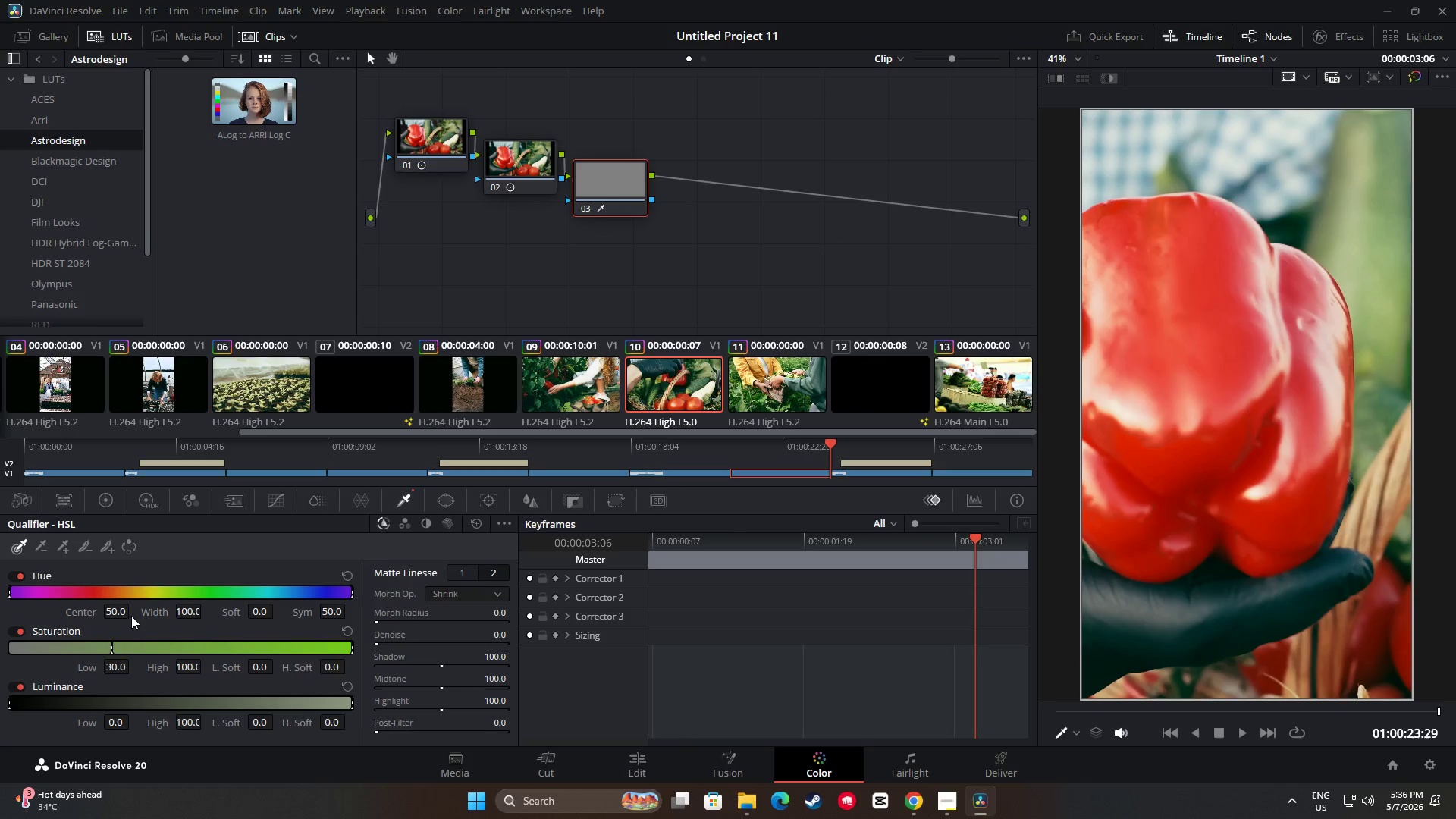 
wait(13.06)
 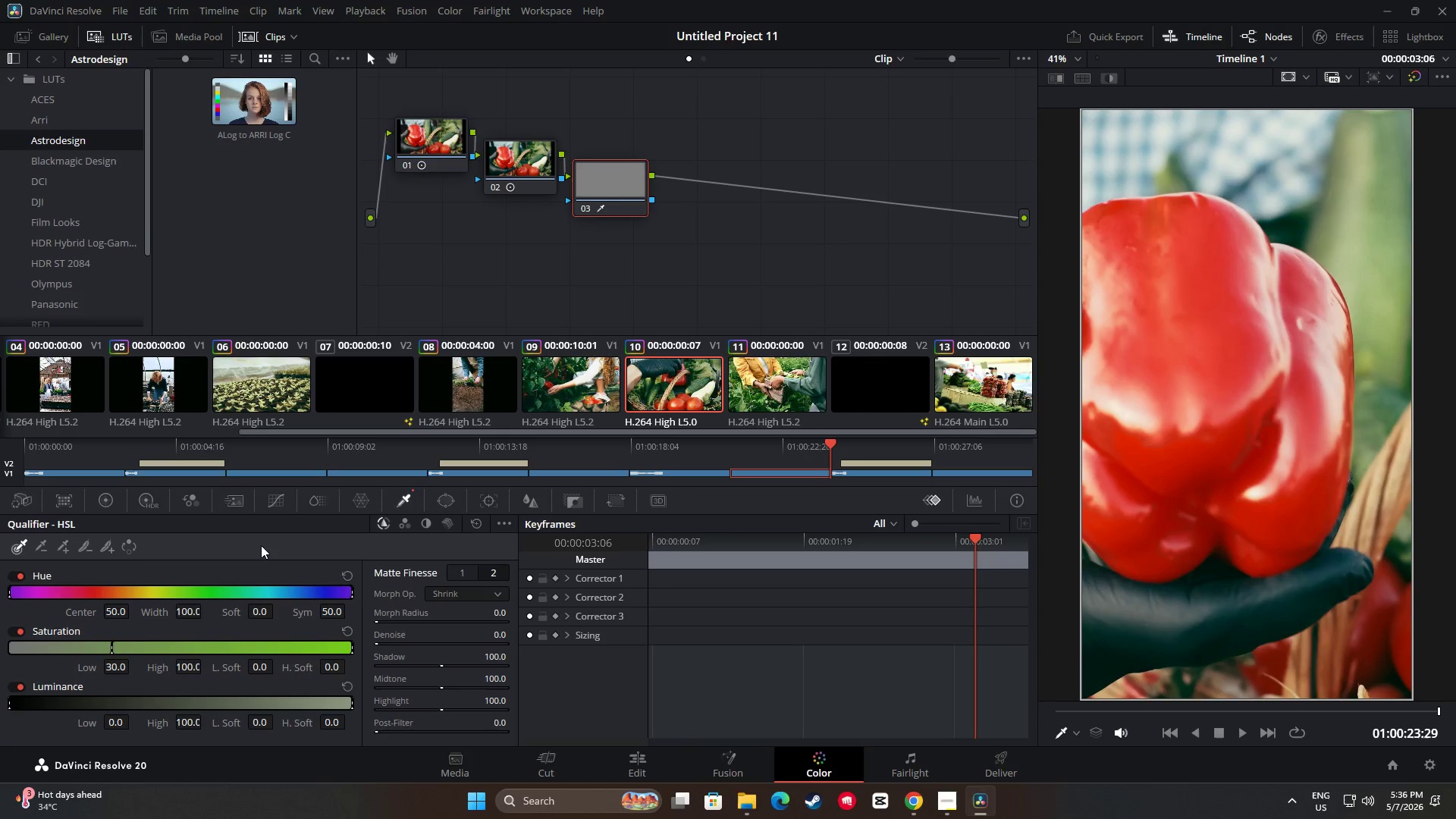 
key(Control+Z)
 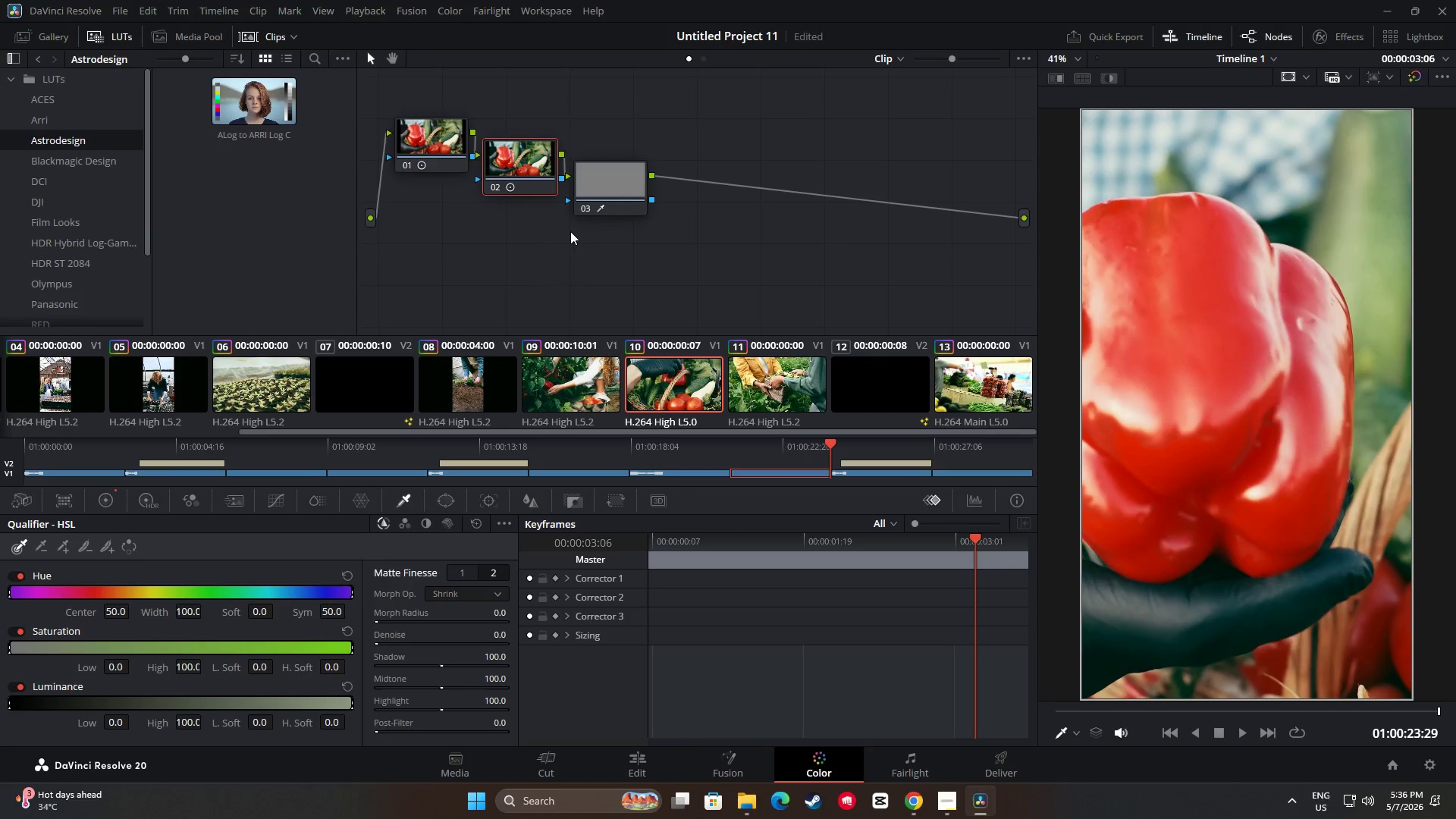 
left_click([560, 398])
 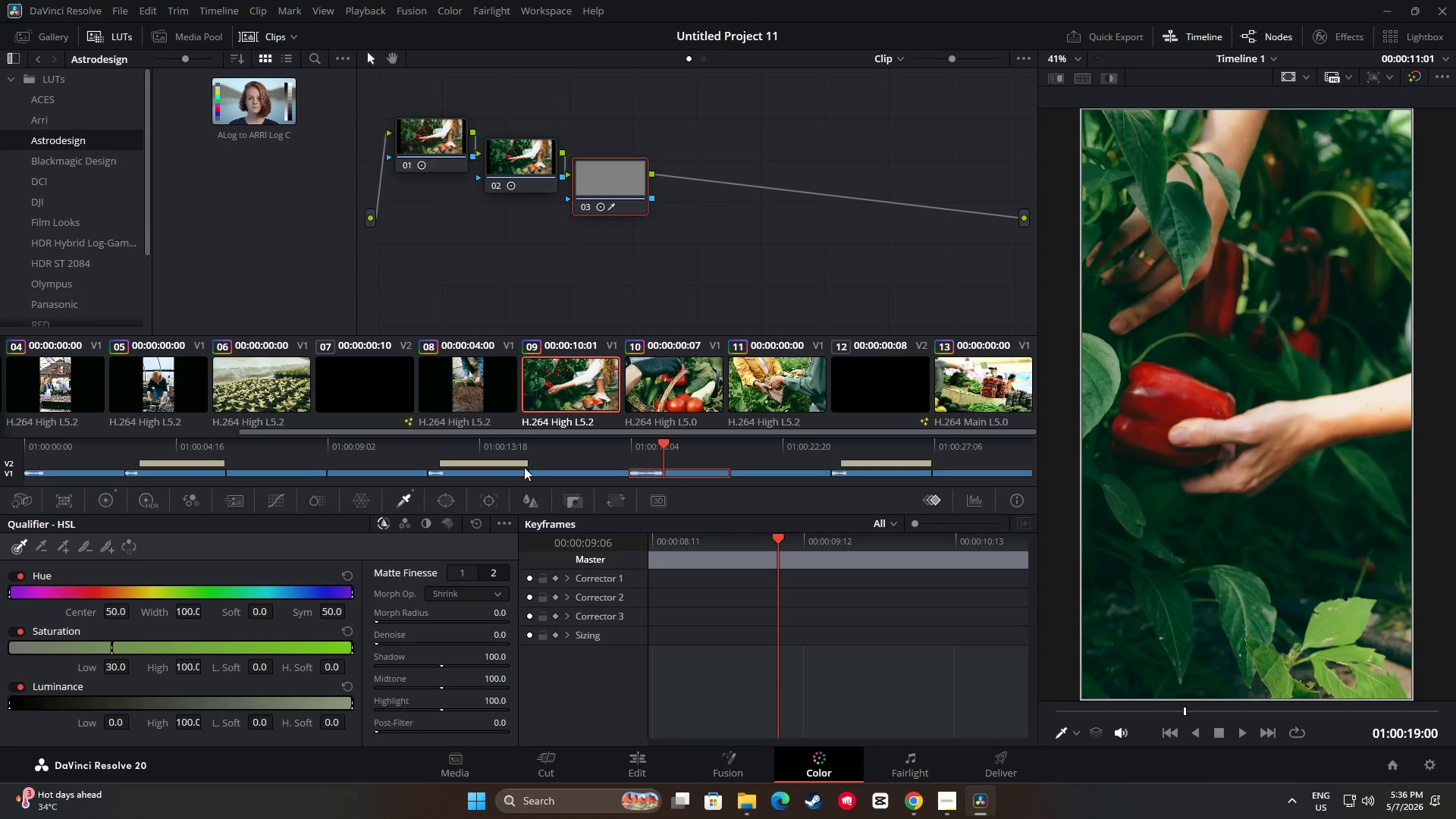 
left_click_drag(start_coordinate=[514, 460], to_coordinate=[464, 461])
 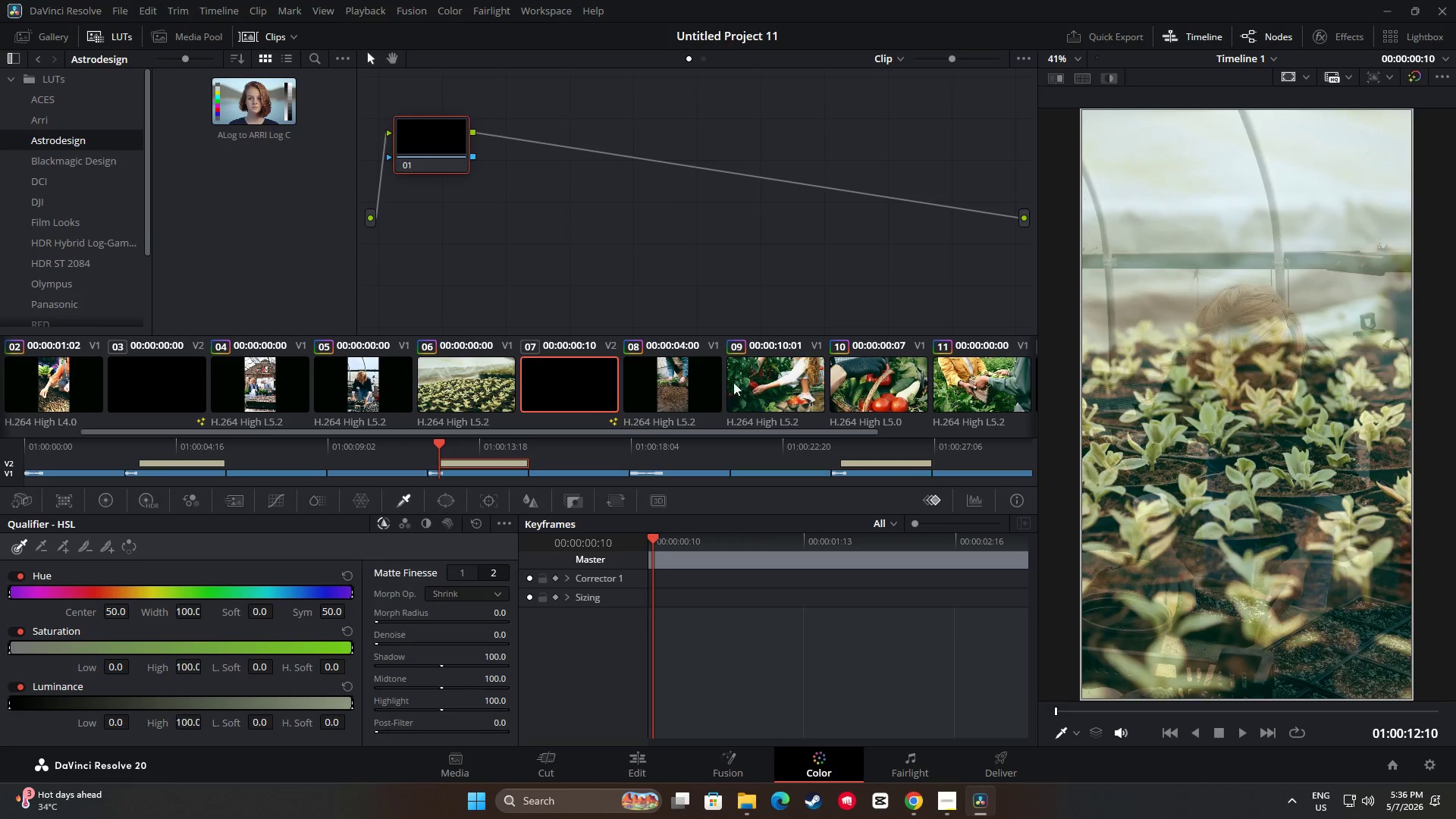 
left_click([755, 383])
 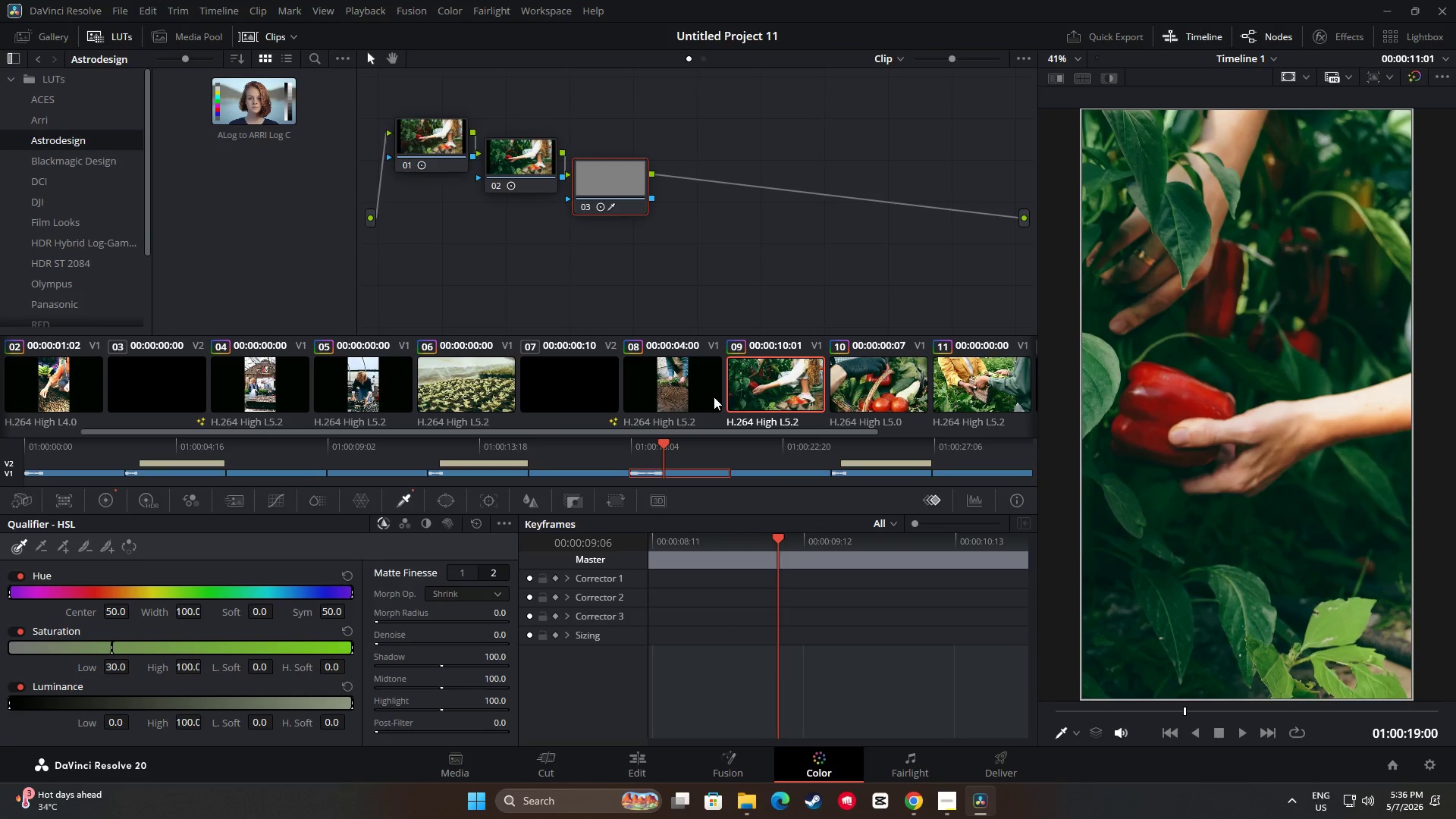 
left_click_drag(start_coordinate=[661, 441], to_coordinate=[885, 473])
 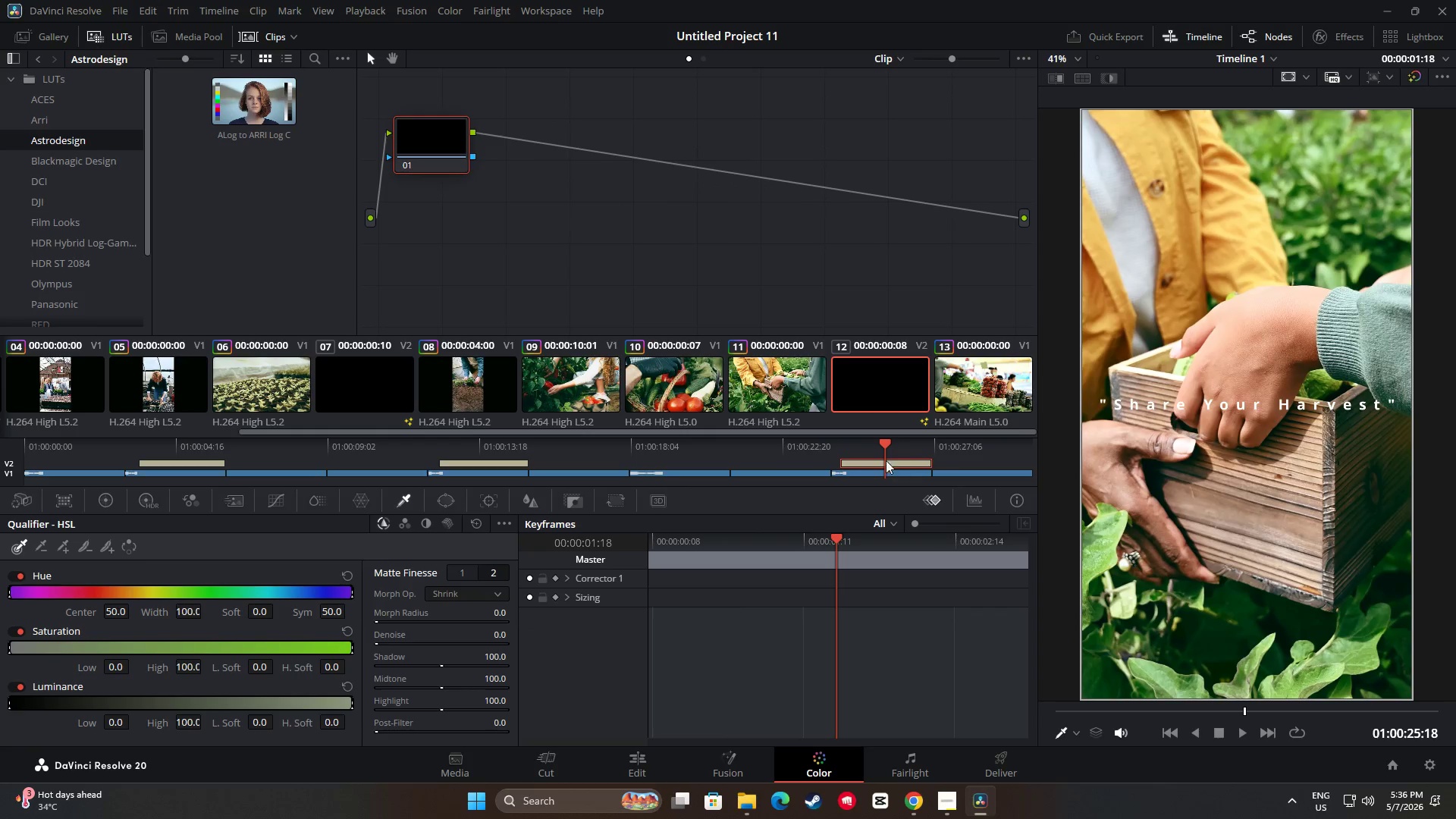 
left_click_drag(start_coordinate=[884, 446], to_coordinate=[59, 464])
 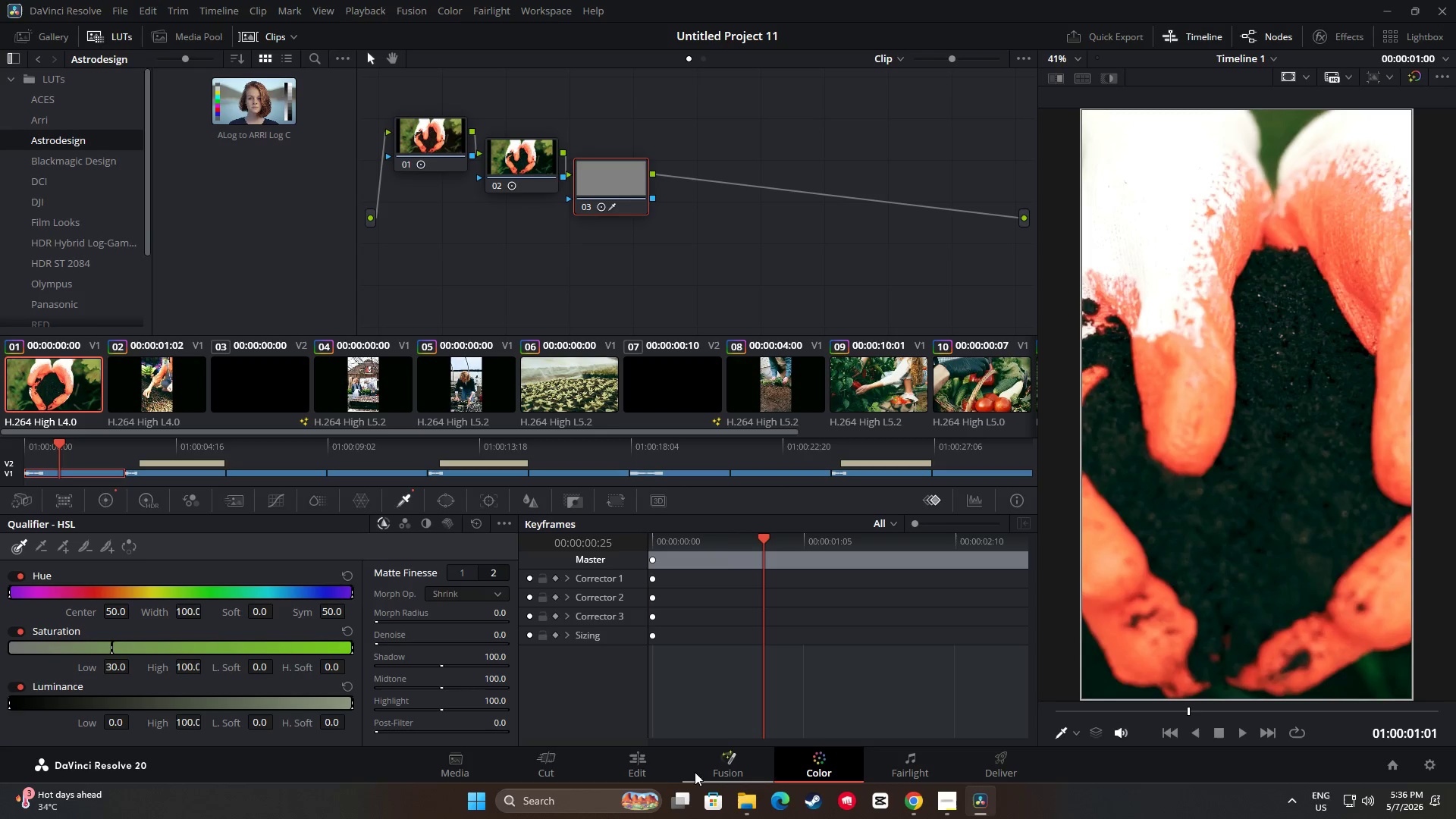 
left_click([645, 770])
 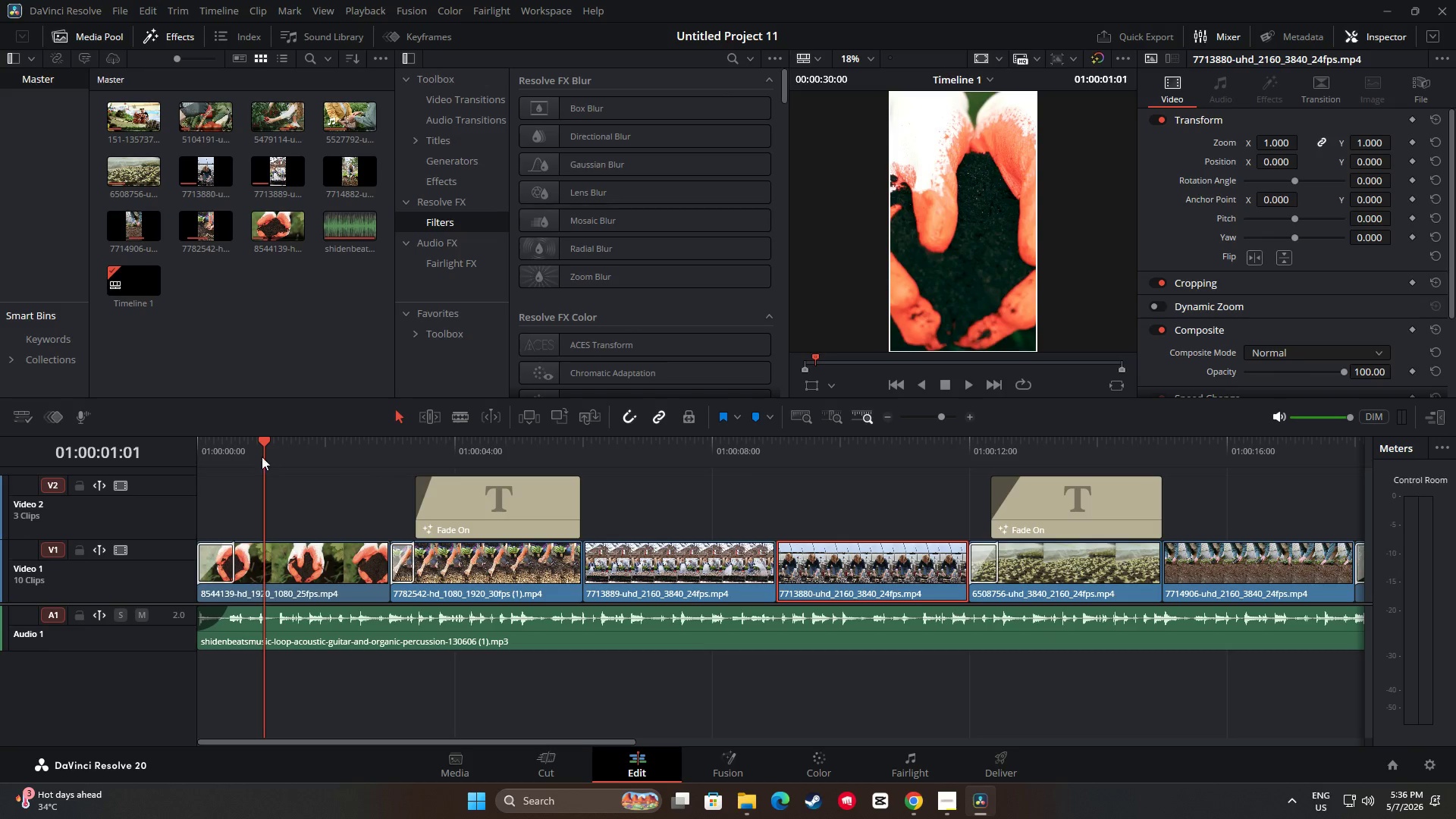 
left_click_drag(start_coordinate=[234, 438], to_coordinate=[185, 440])
 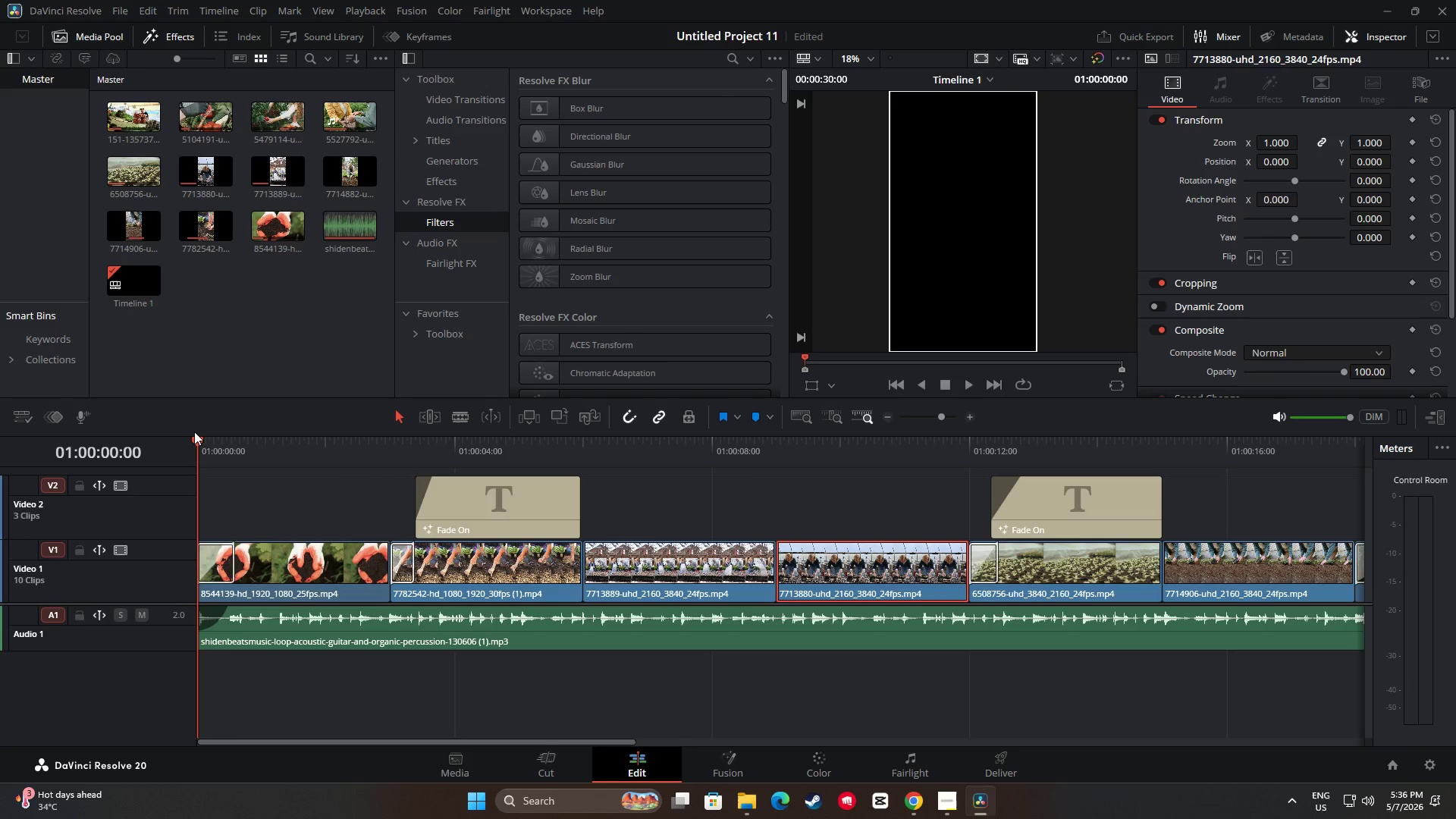 
key(Space)
 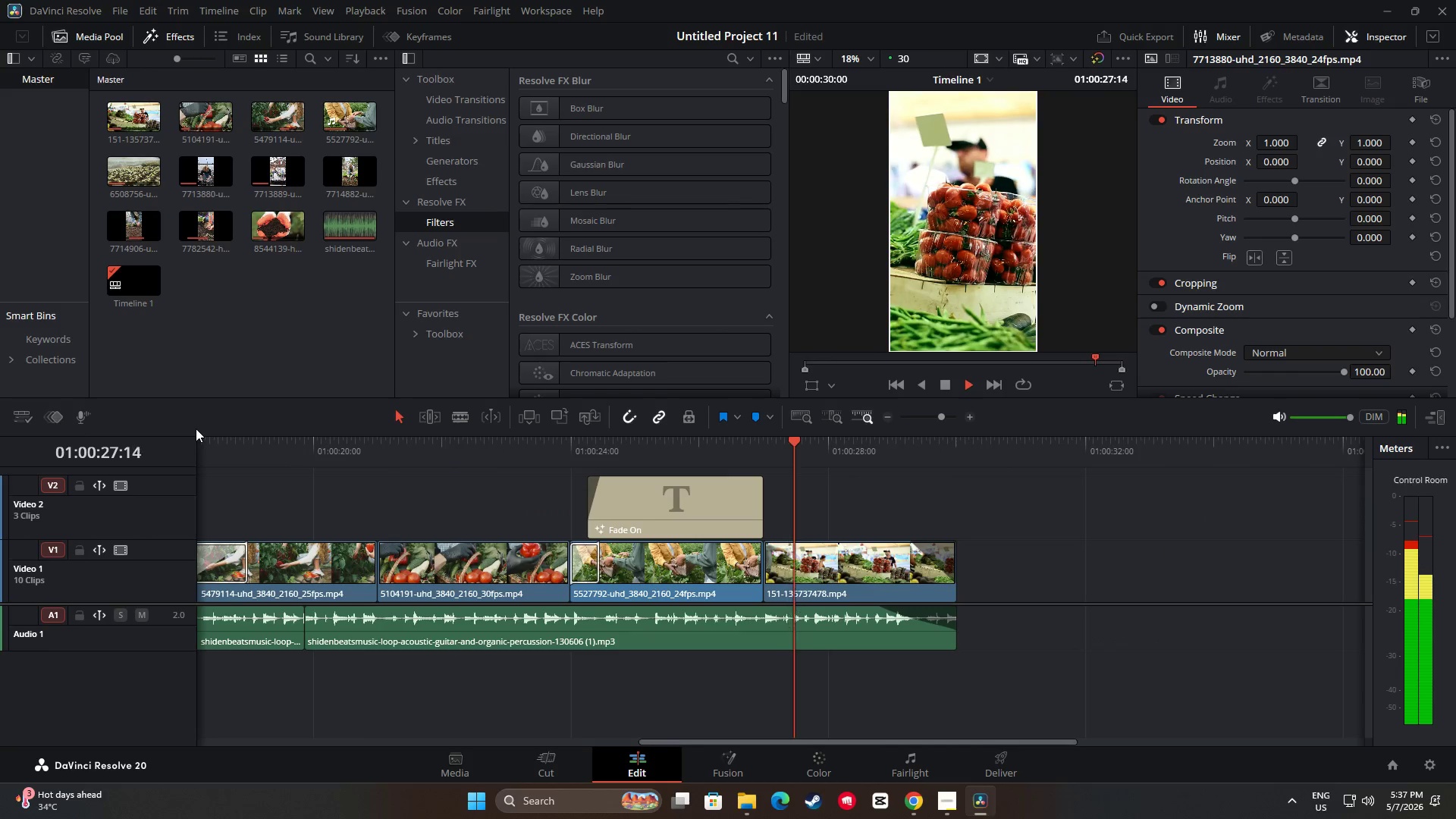 
wait(32.58)
 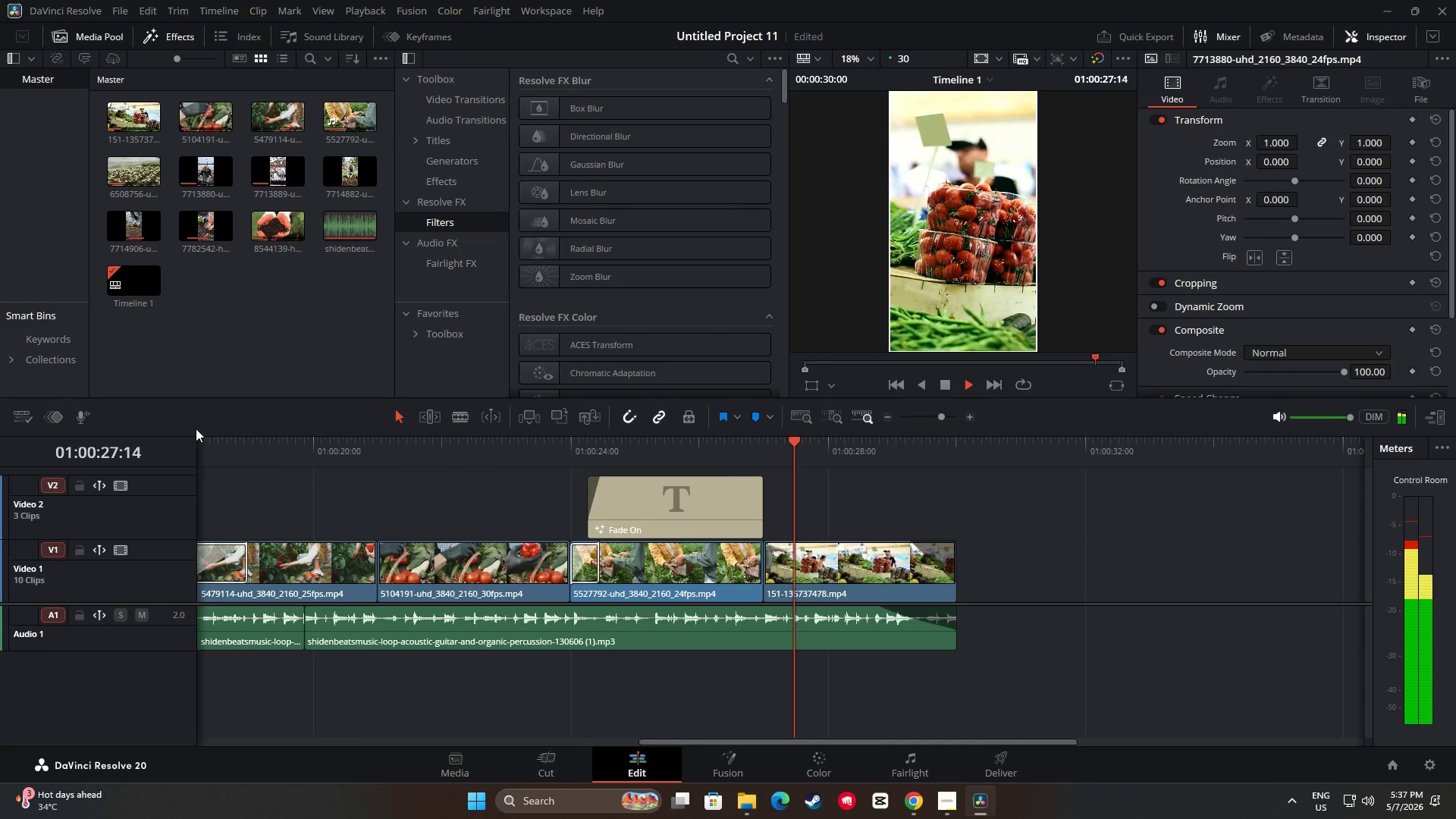 
left_click_drag(start_coordinate=[959, 442], to_coordinate=[280, 481])
 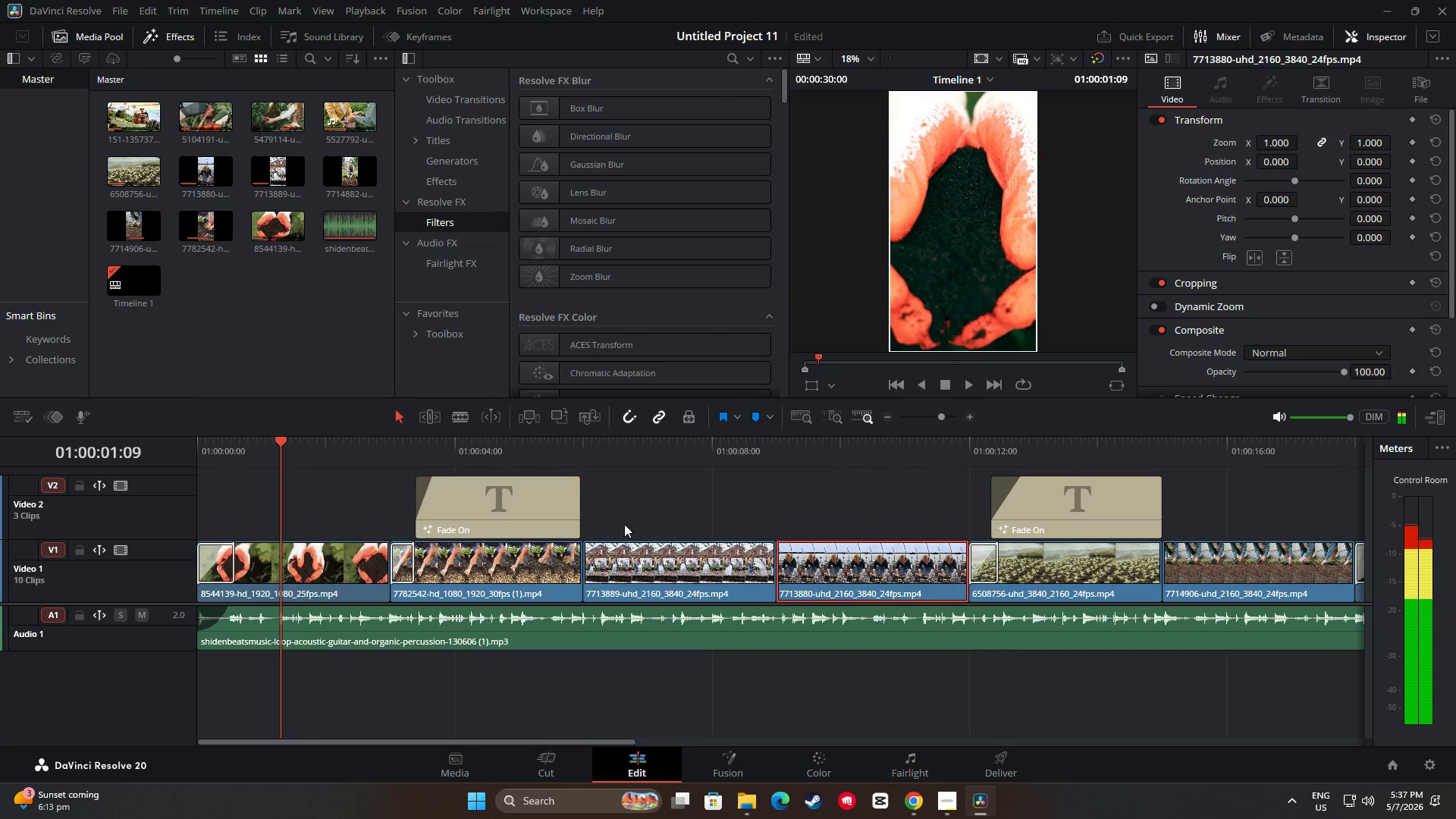 